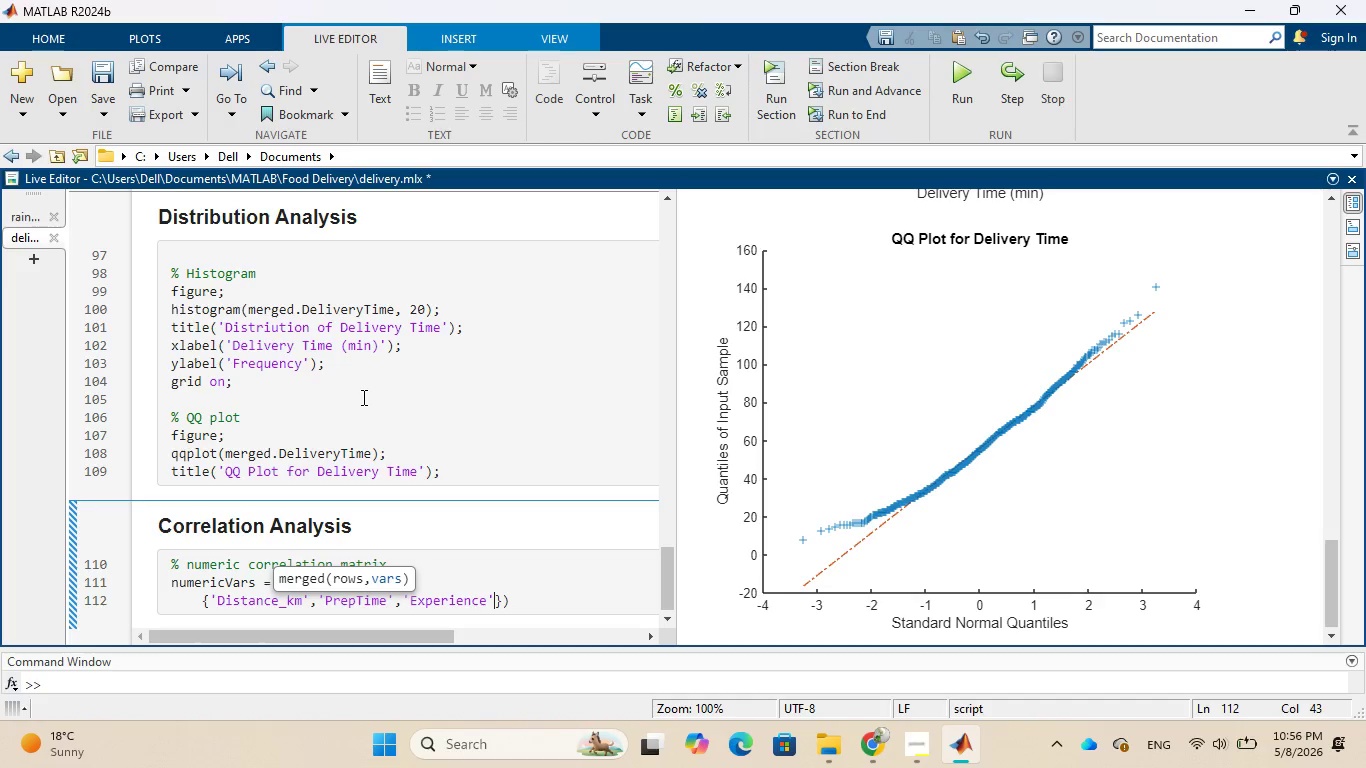 
key(Comma)
 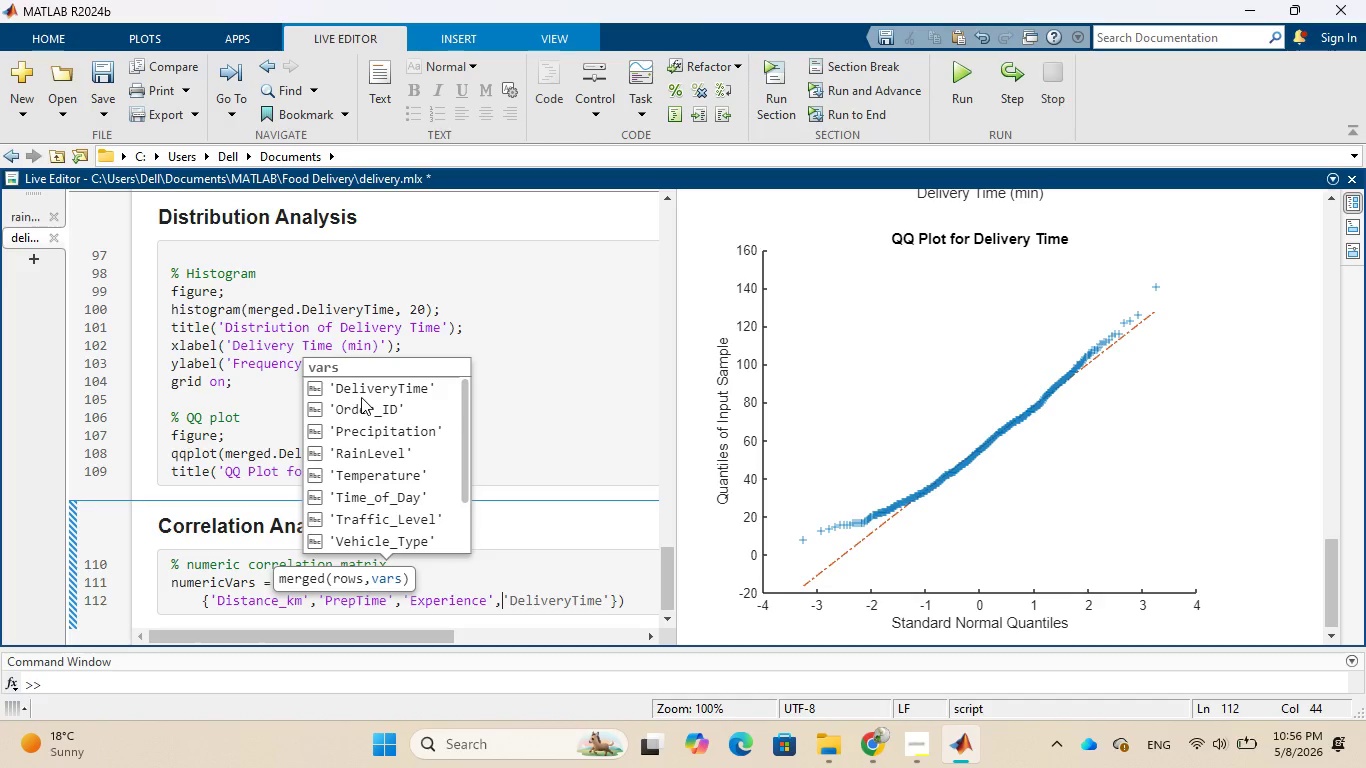 
key(Space)
 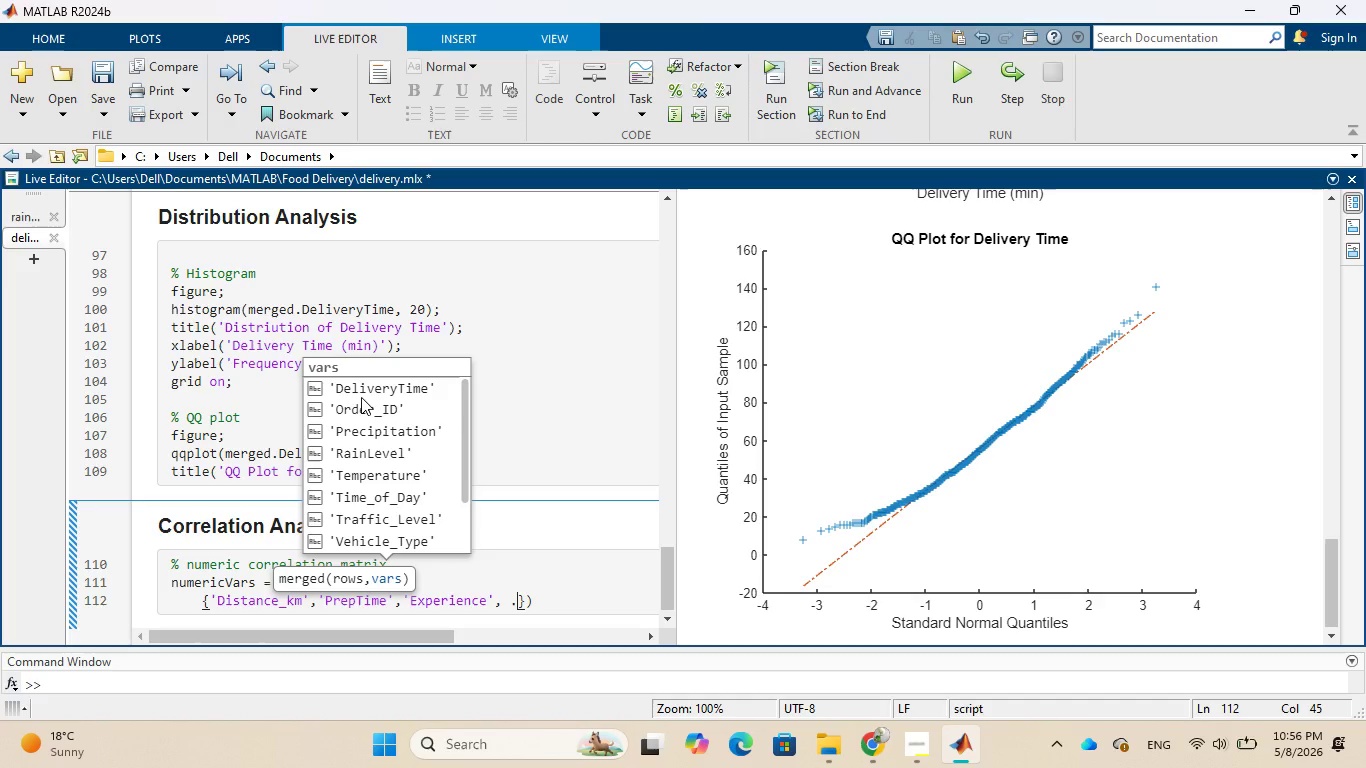 
key(Period)
 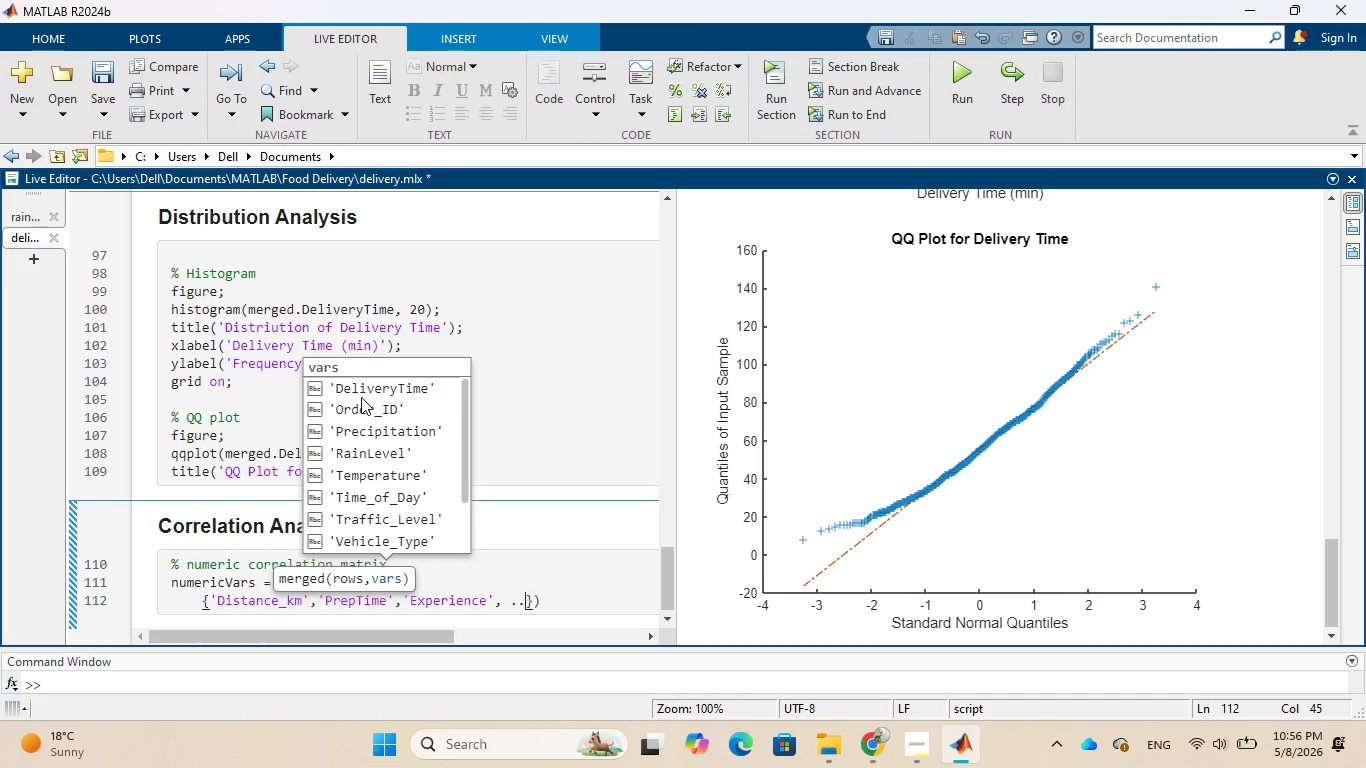 
key(Period)
 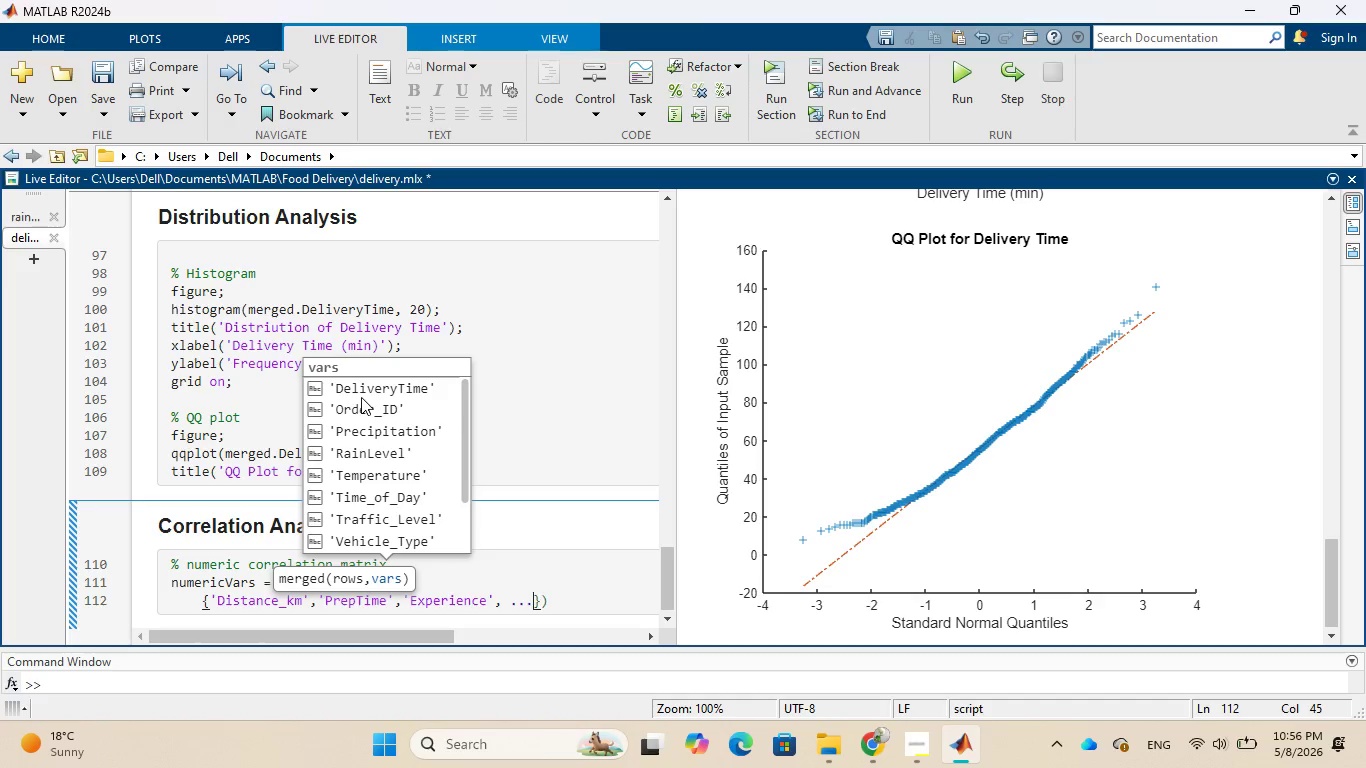 
key(Period)
 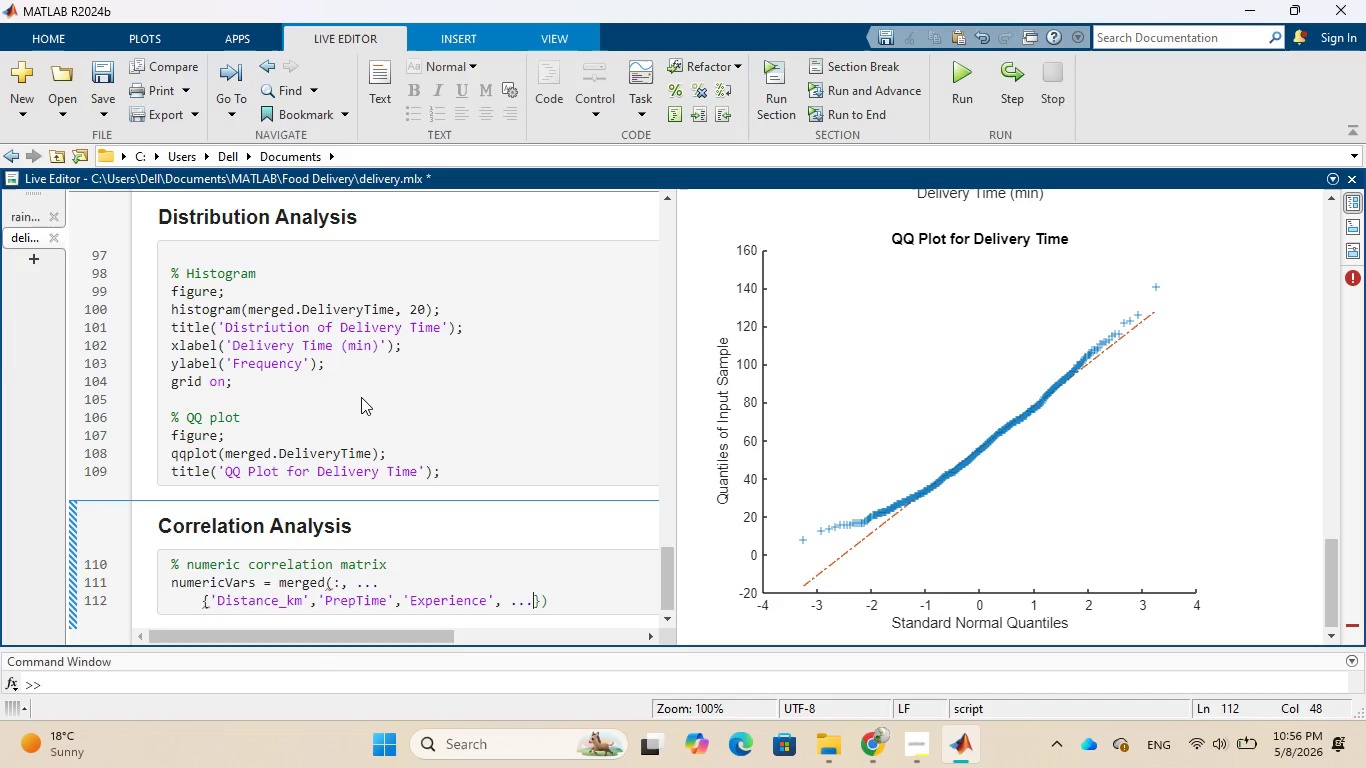 
wait(11.03)
 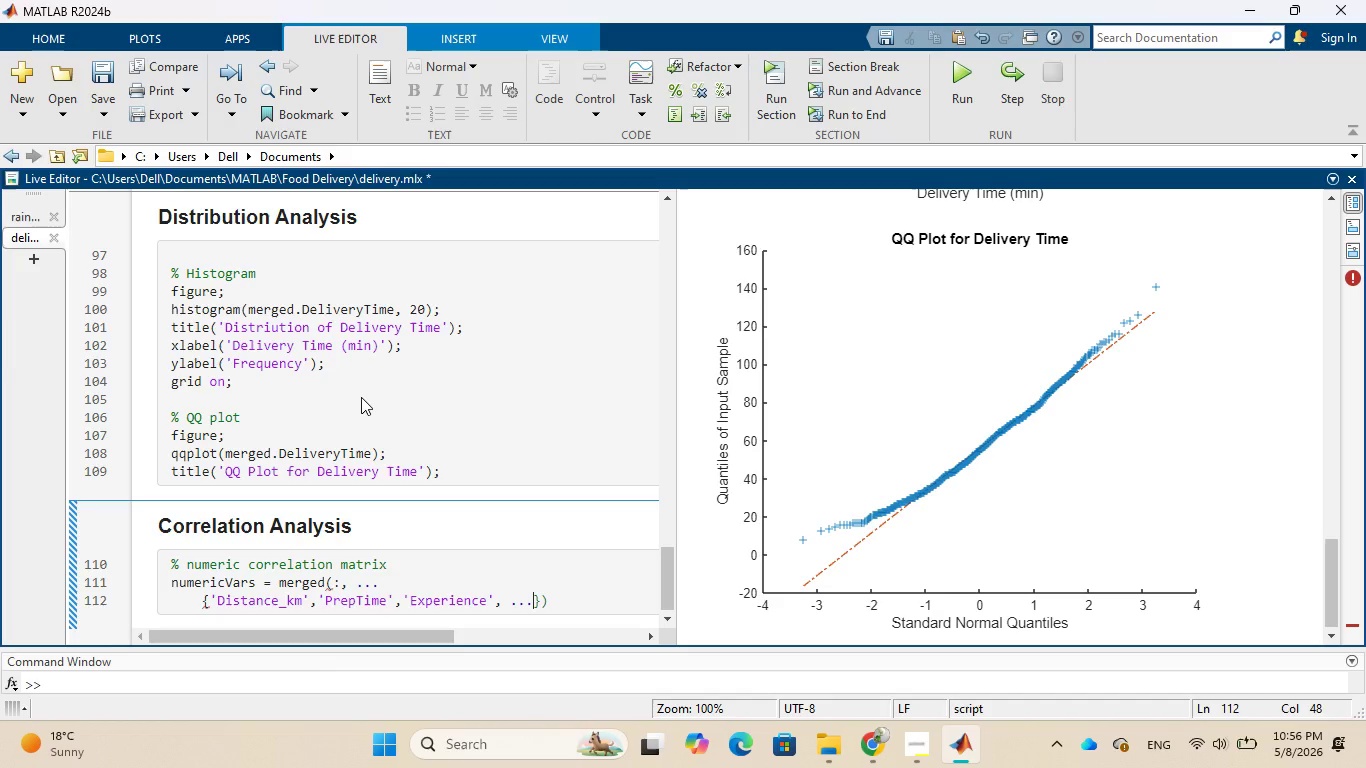 
key(Enter)
 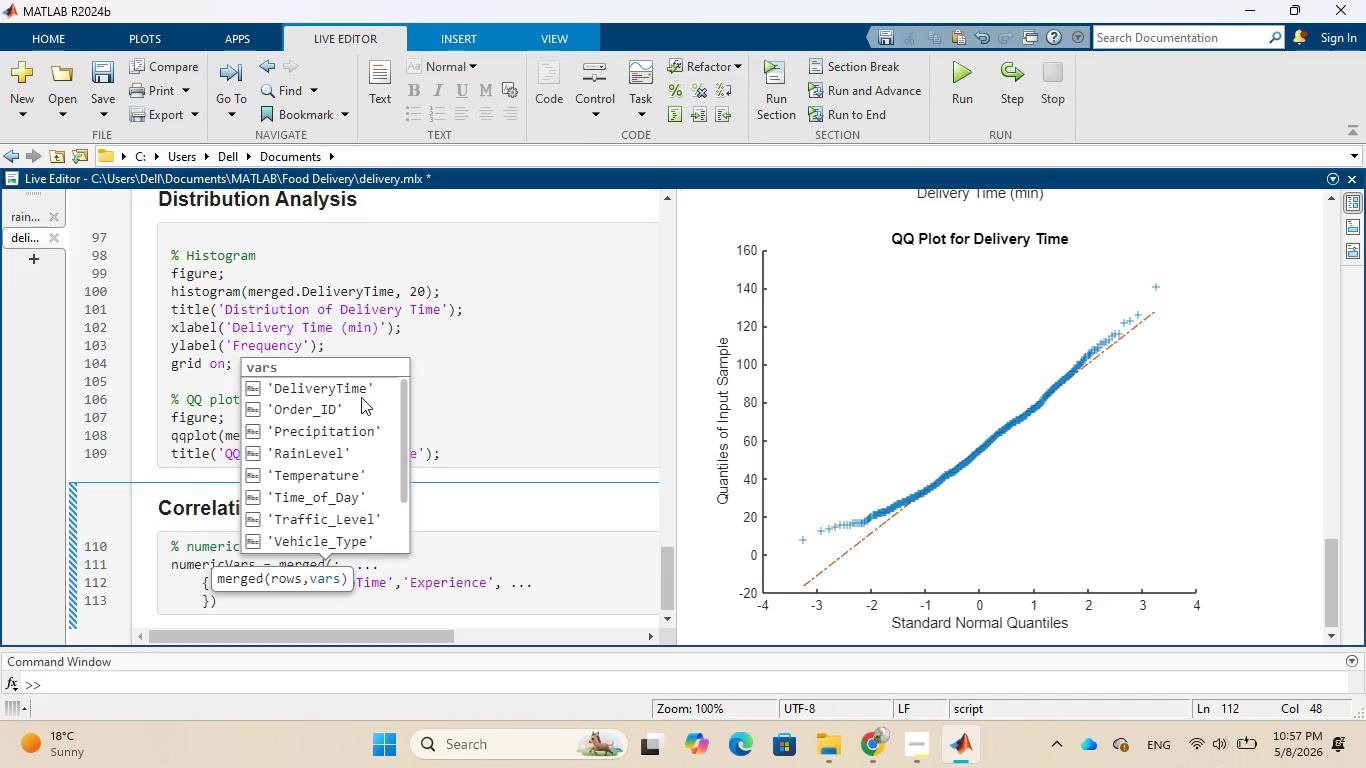 
key(Quote)
 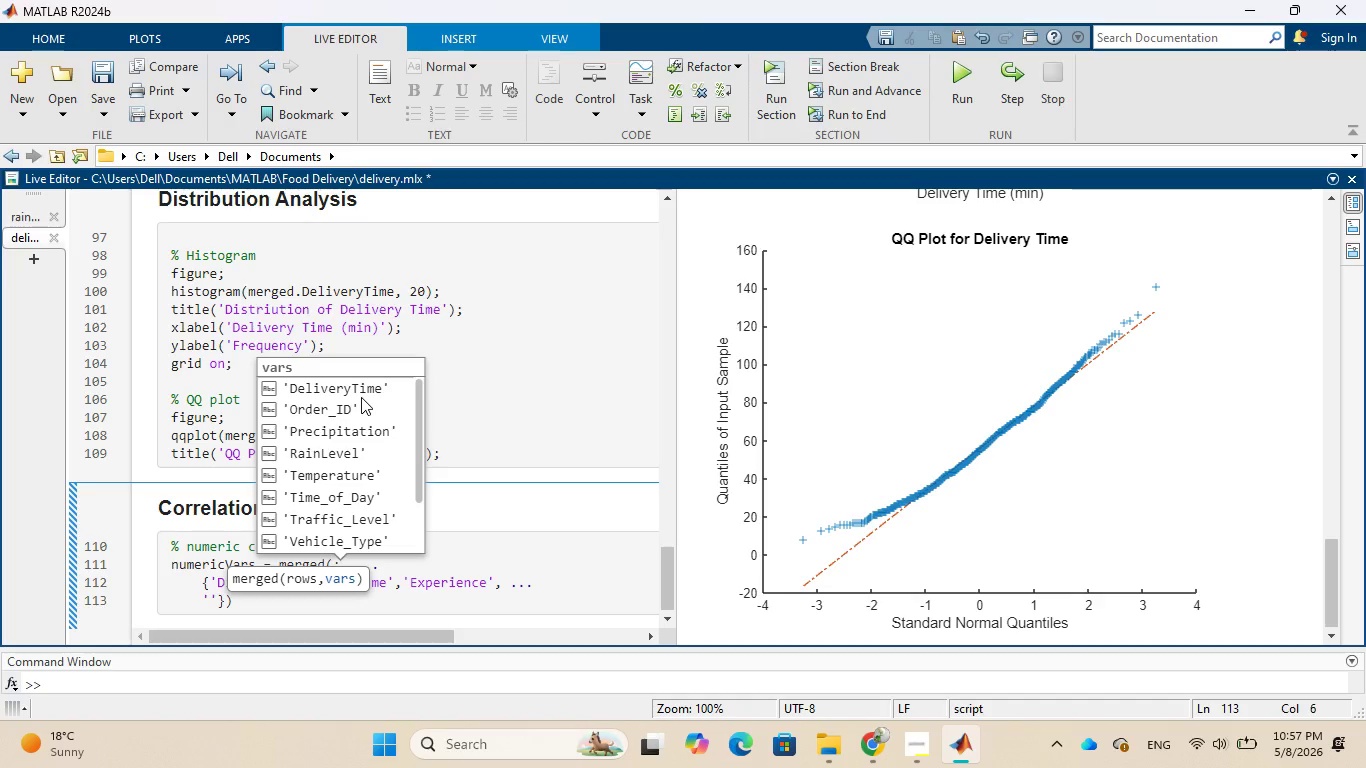 
left_click([348, 483])
 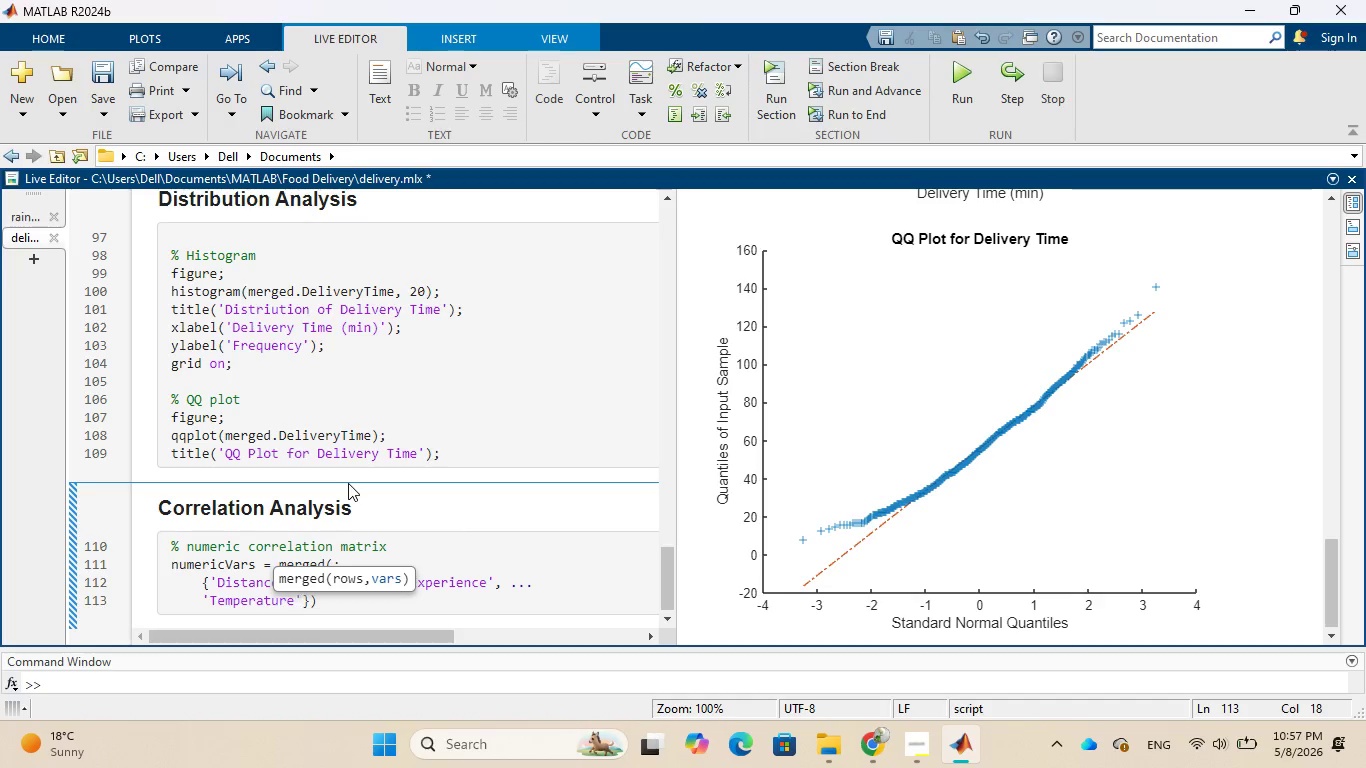 
wait(7.56)
 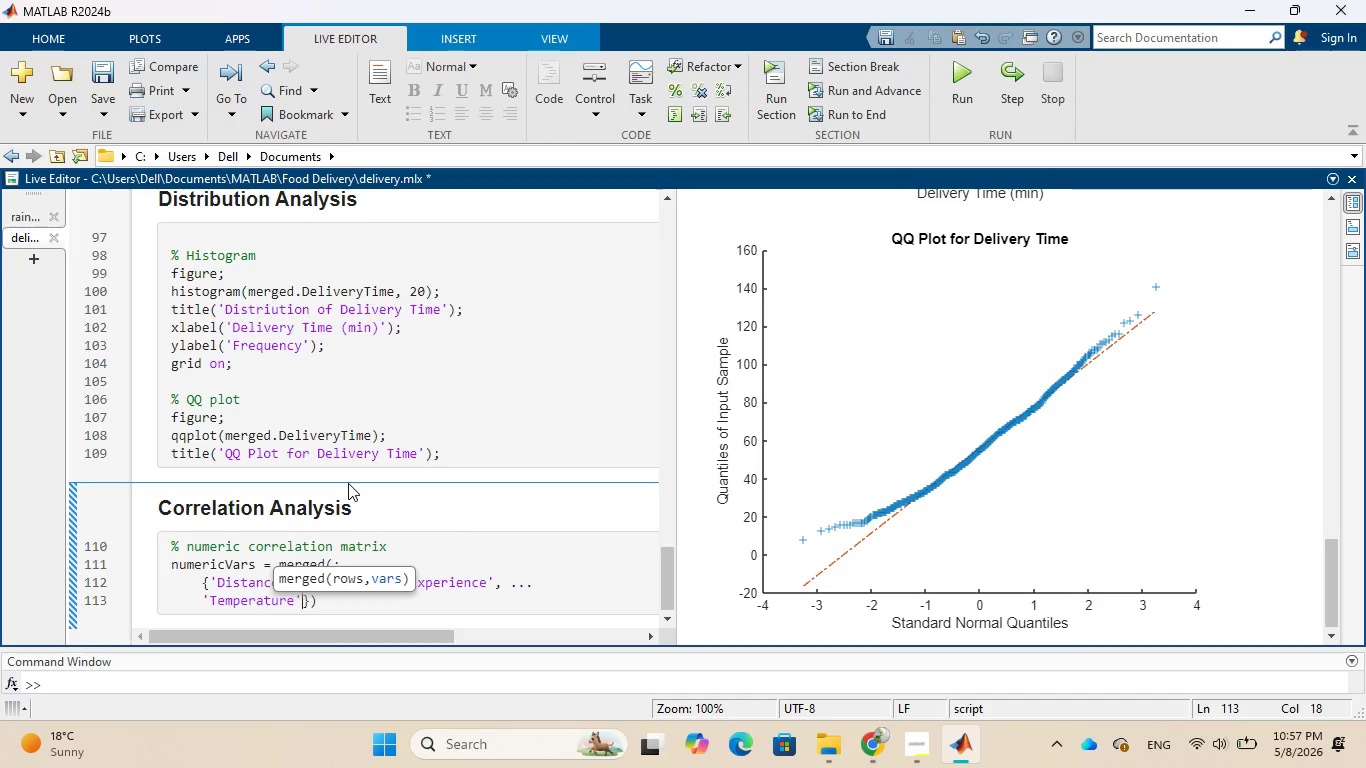 
key(Comma)
 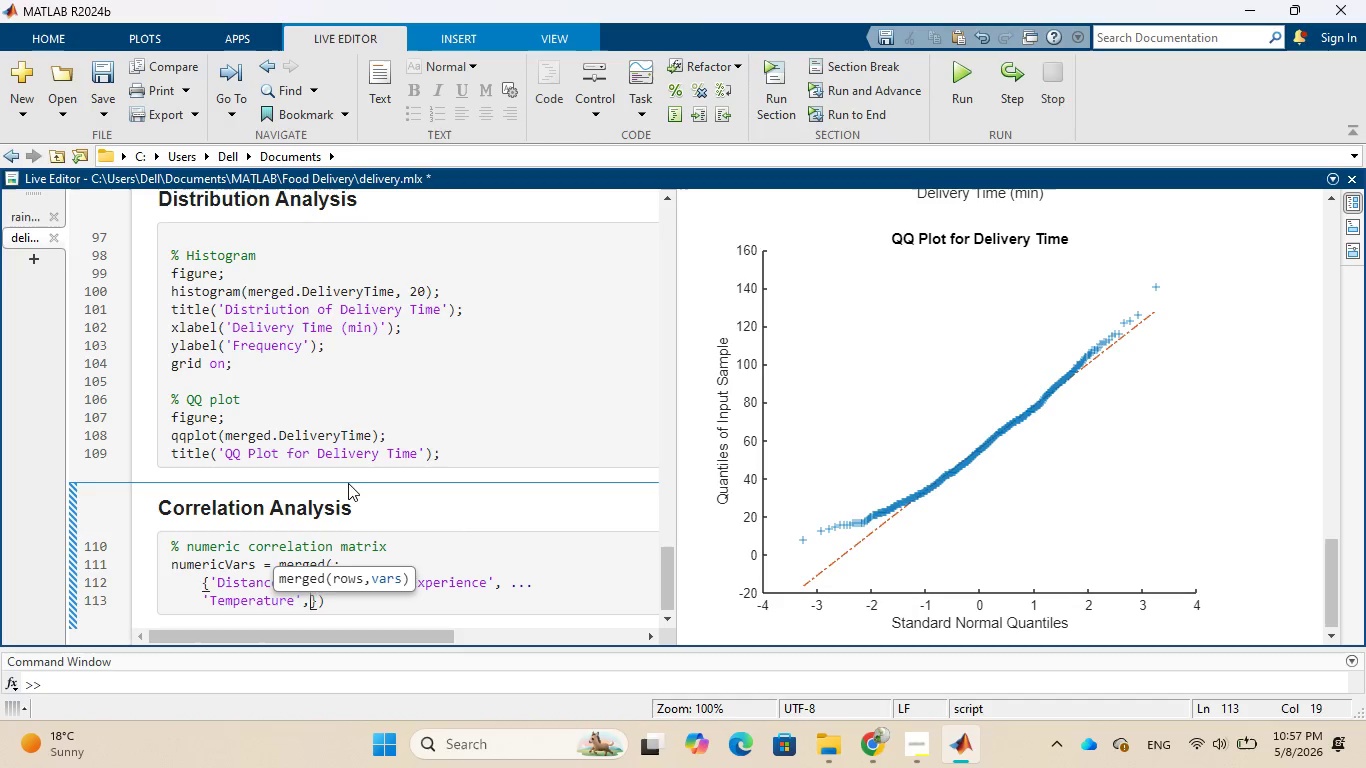 
key(Quote)
 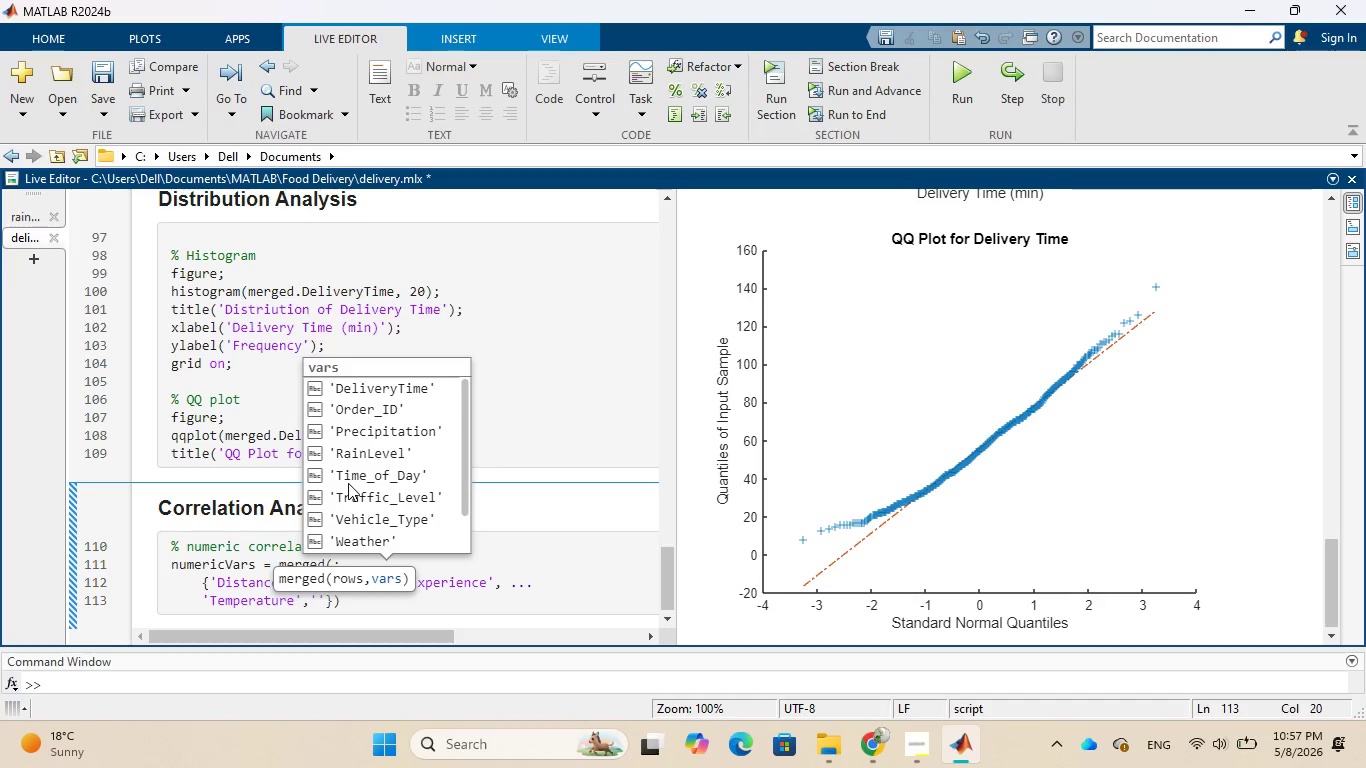 
wait(7.45)
 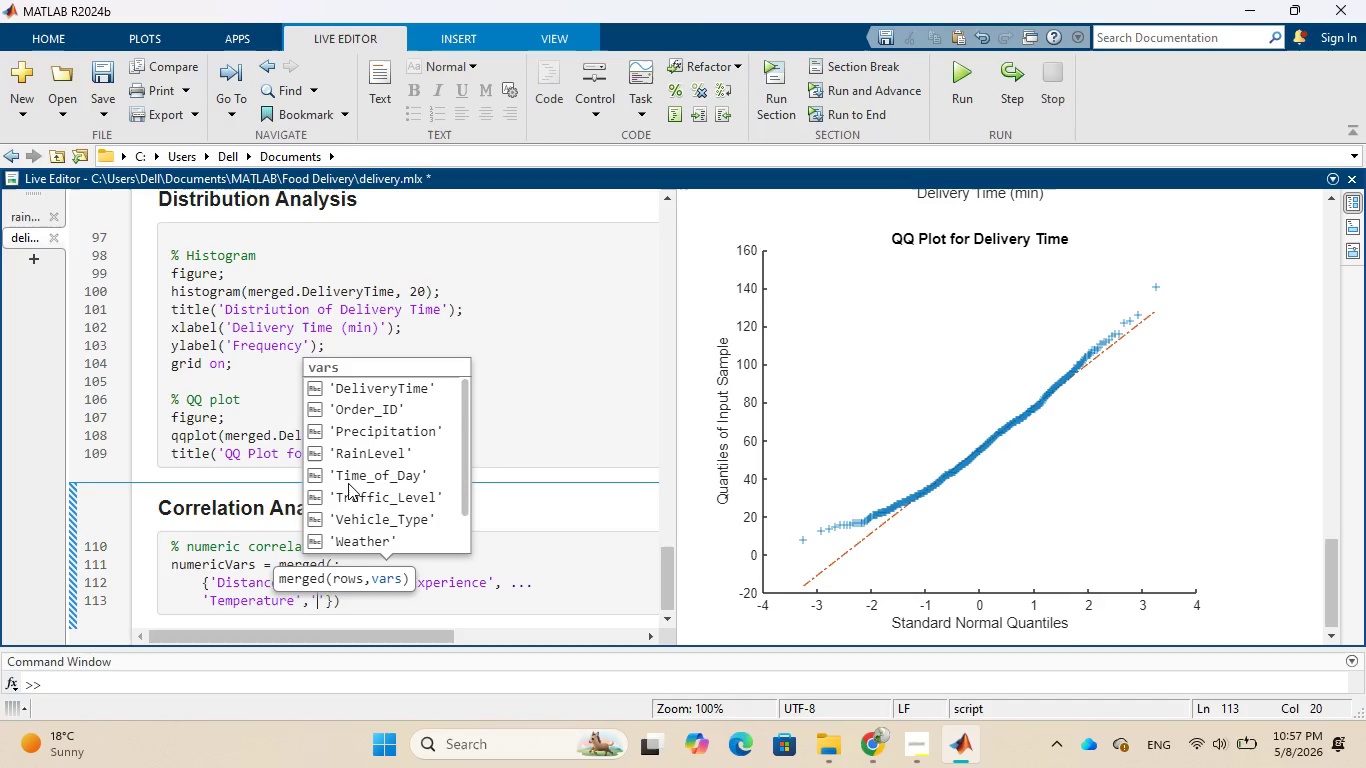 
left_click([414, 440])
 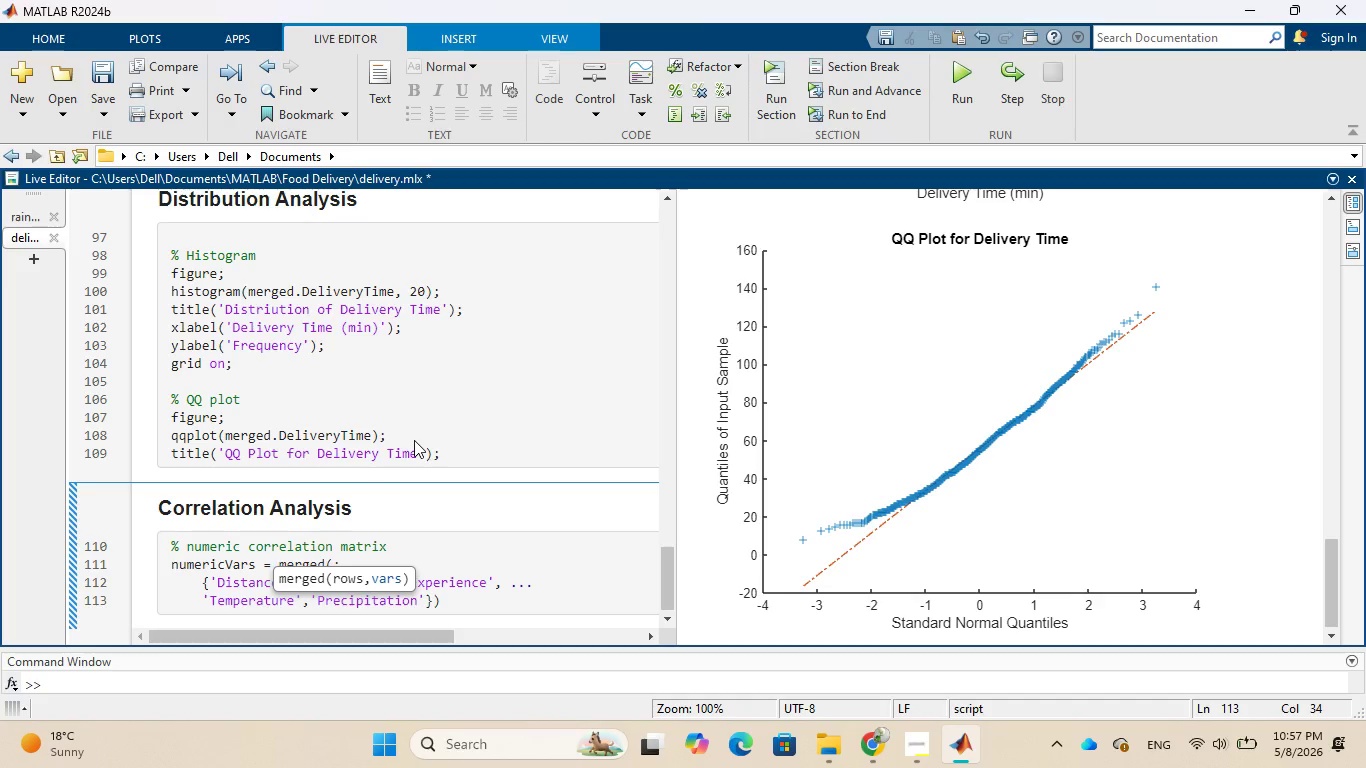 
wait(6.3)
 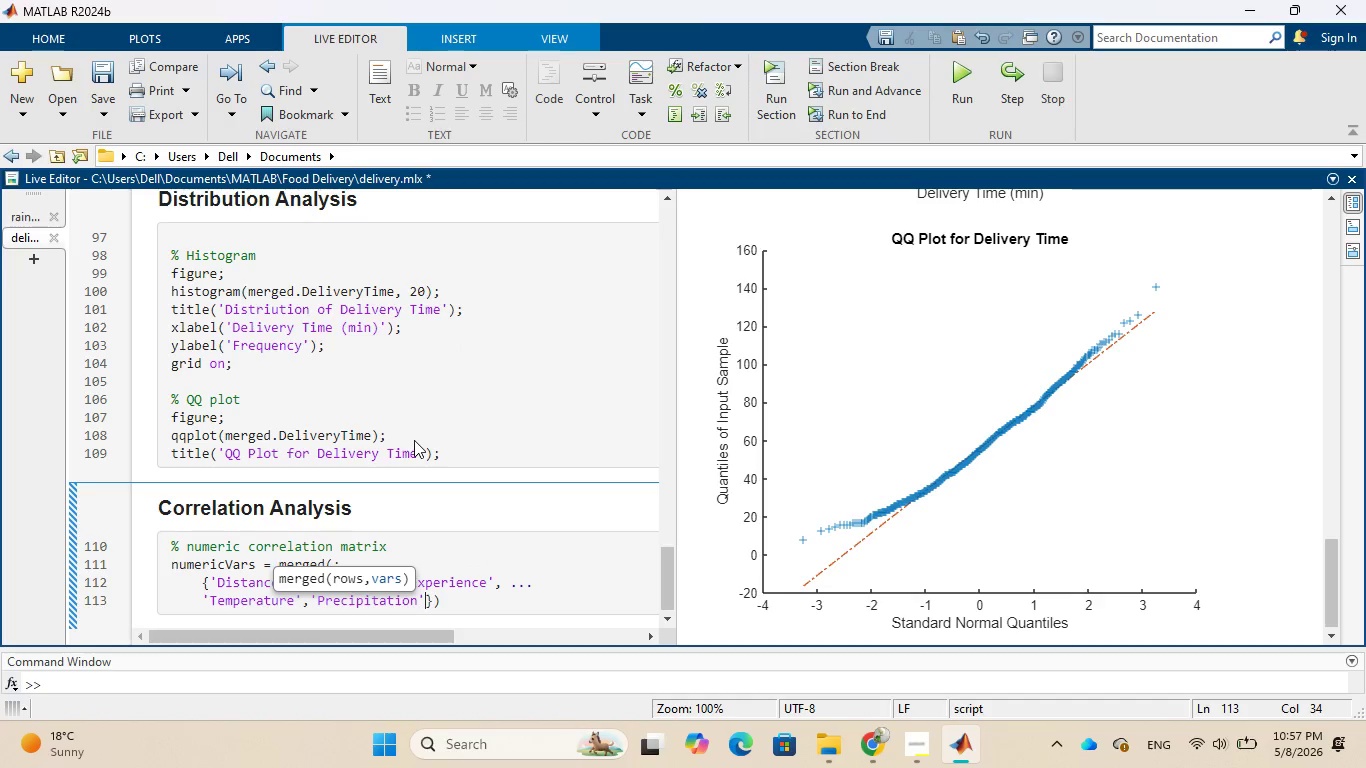 
key(Comma)
 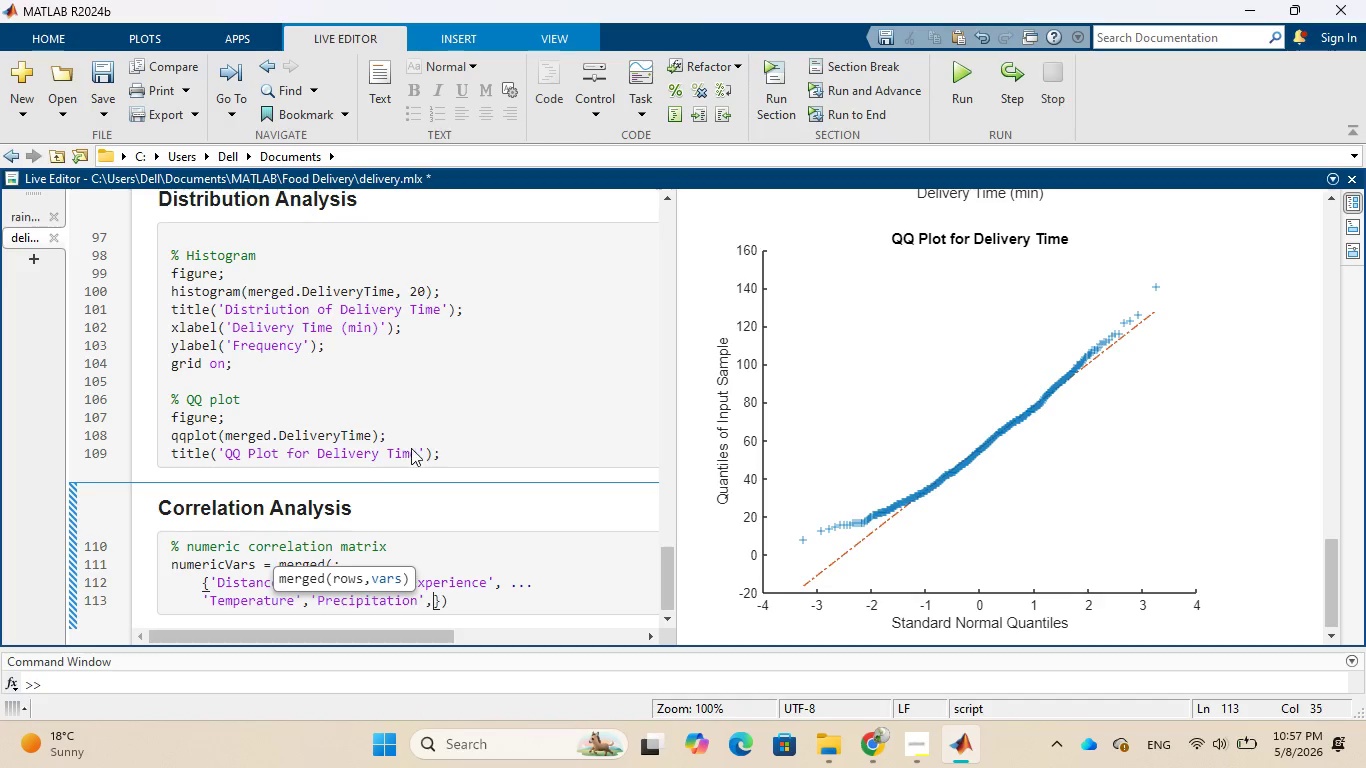 
key(Space)
 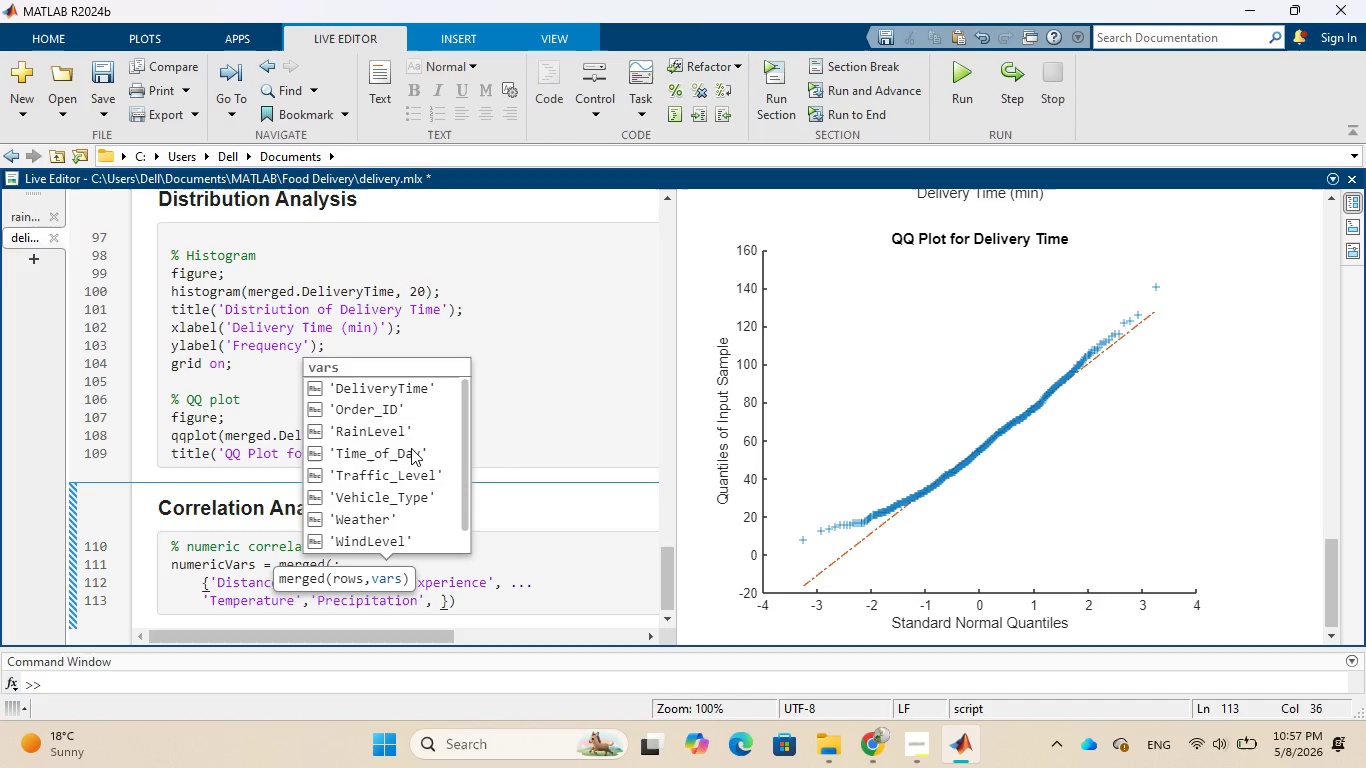 
key(Period)
 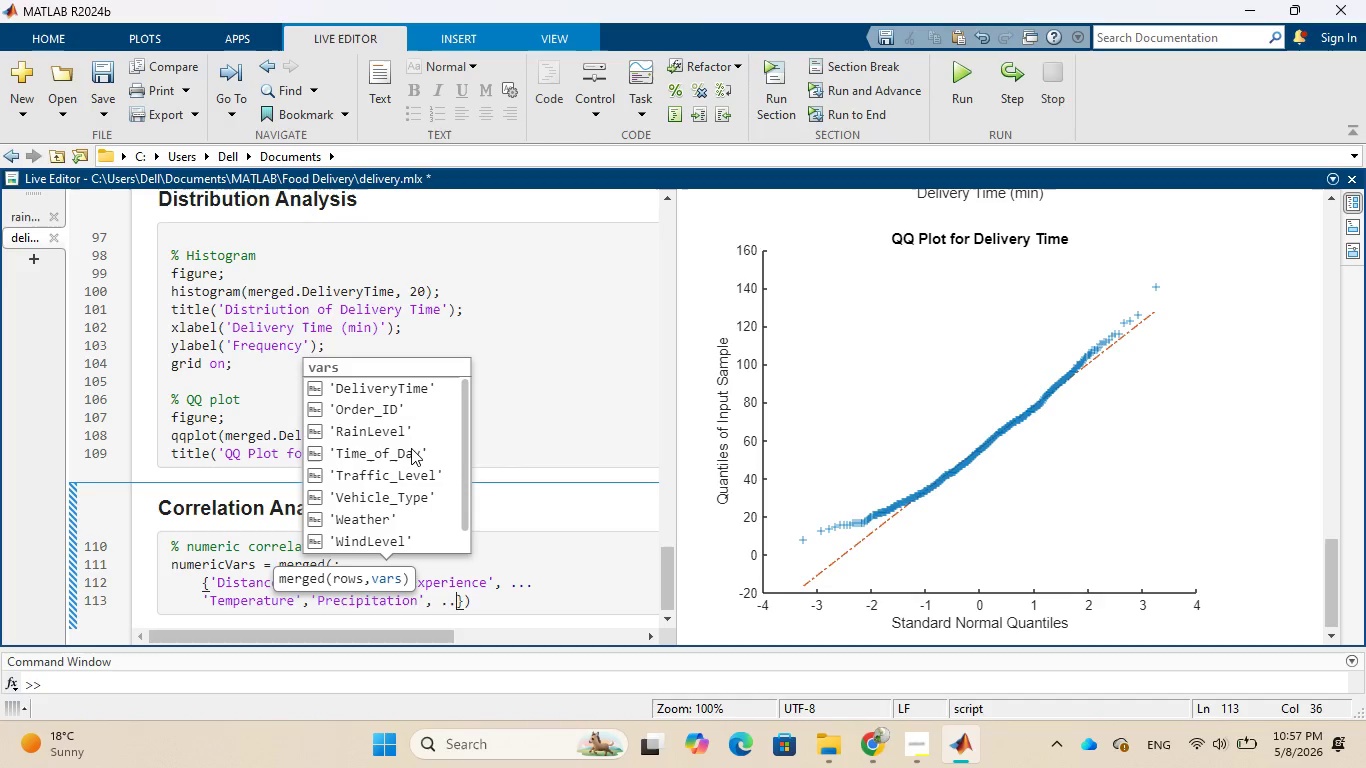 
key(Period)
 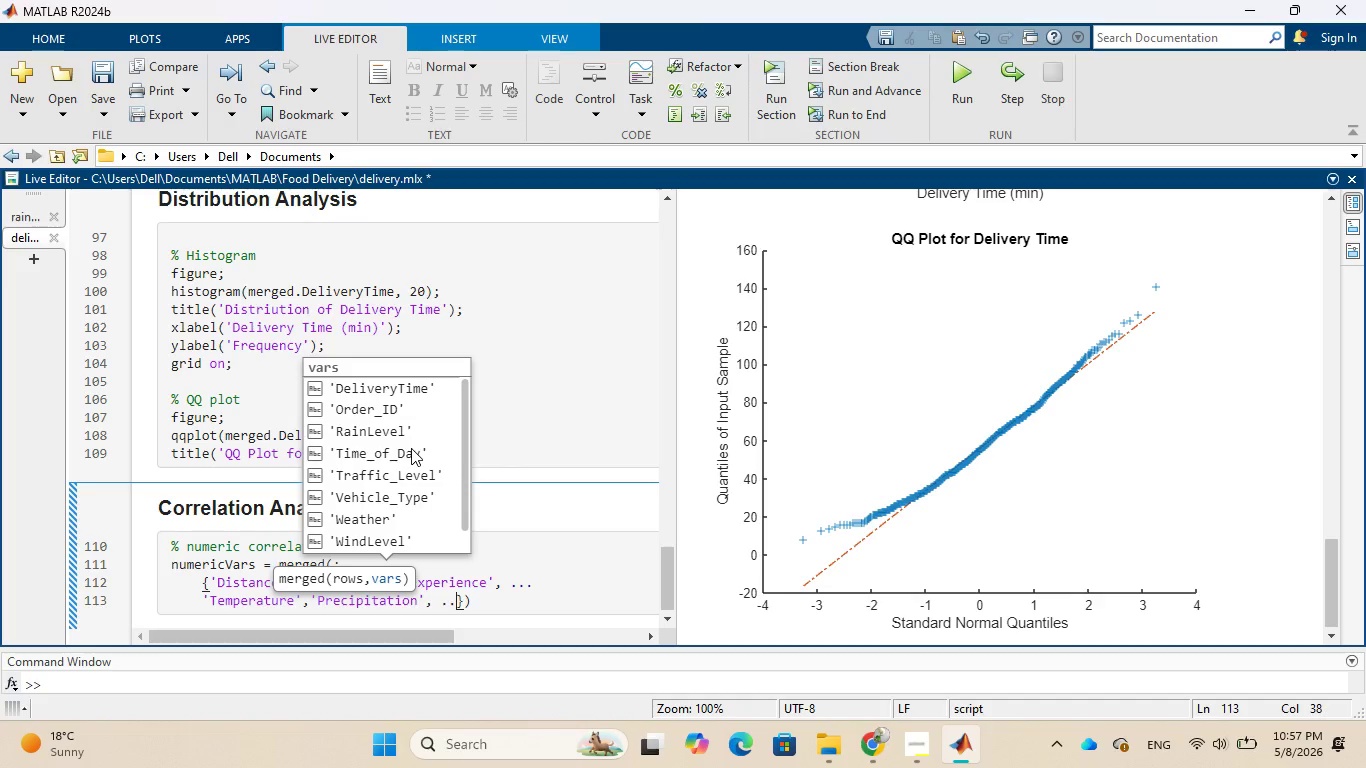 
key(Period)
 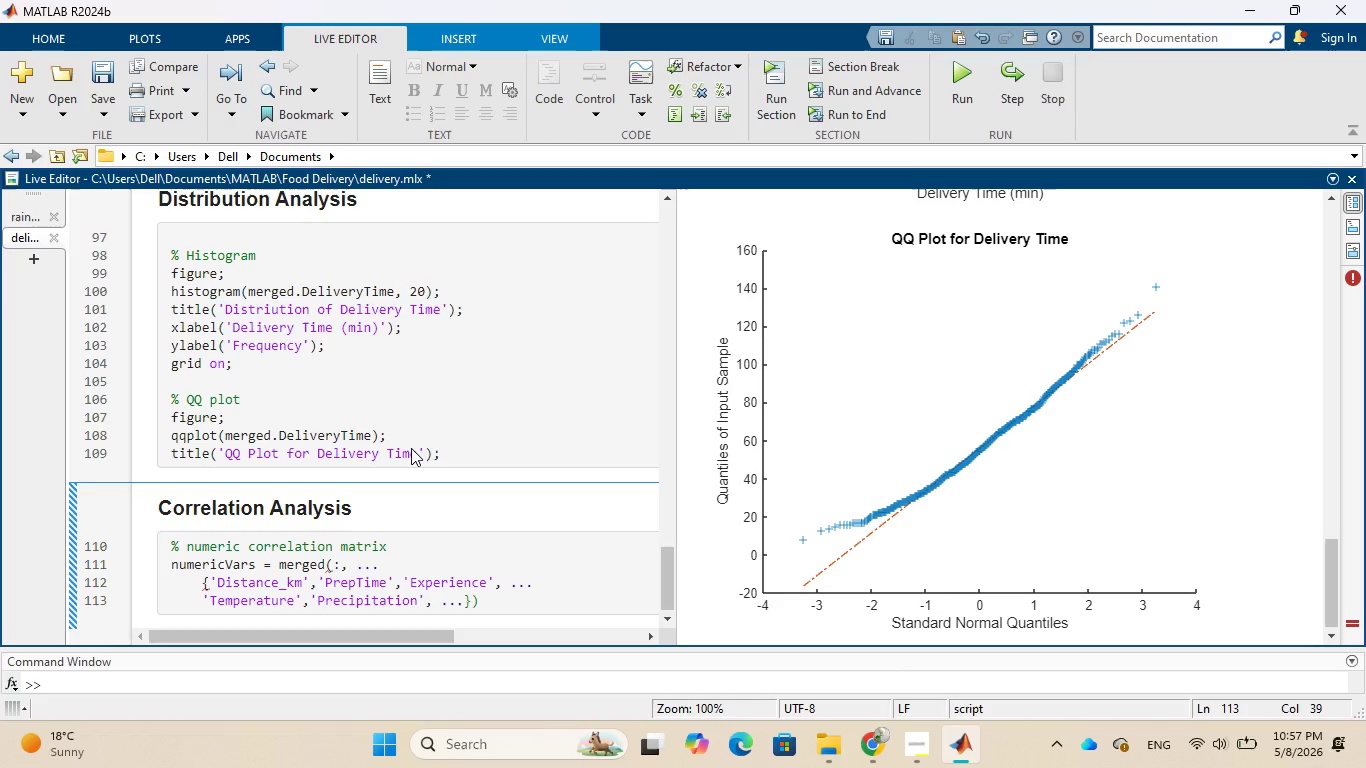 
wait(7.39)
 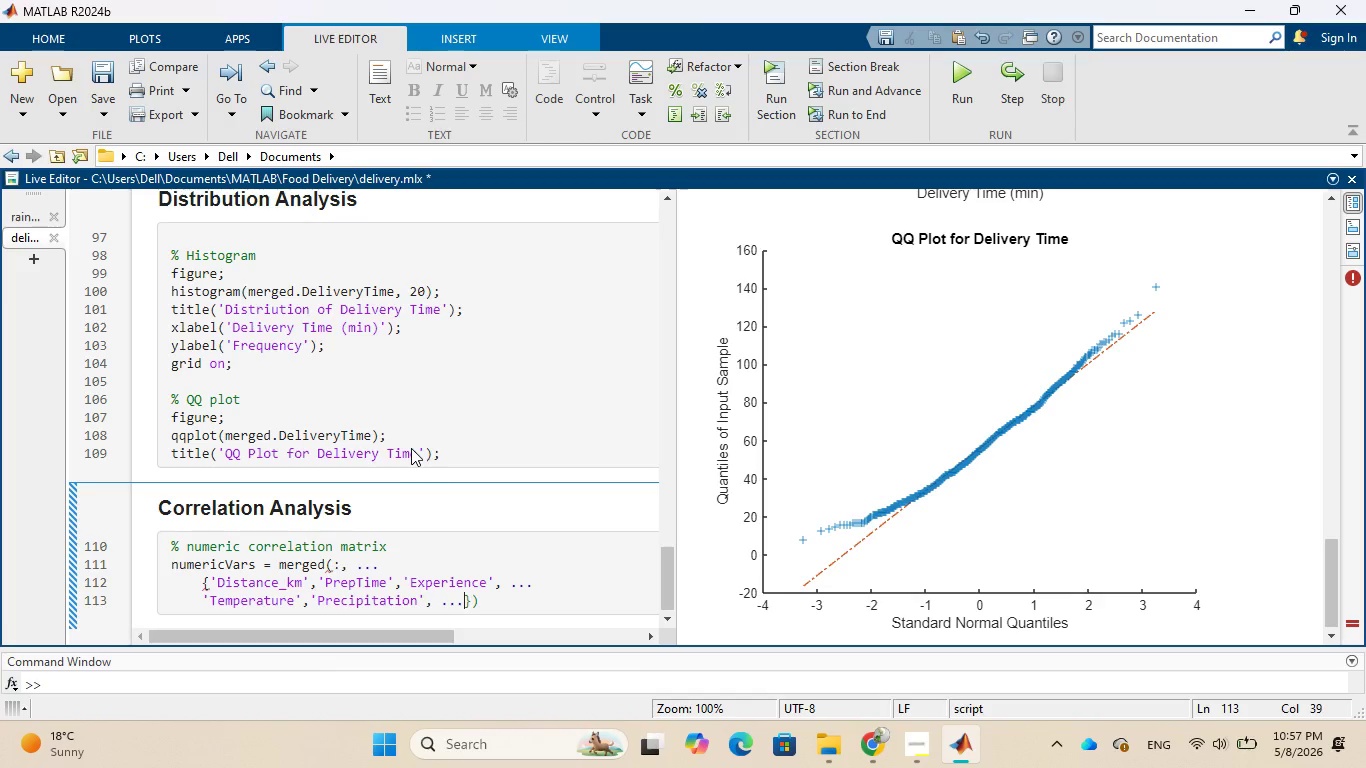 
key(Enter)
 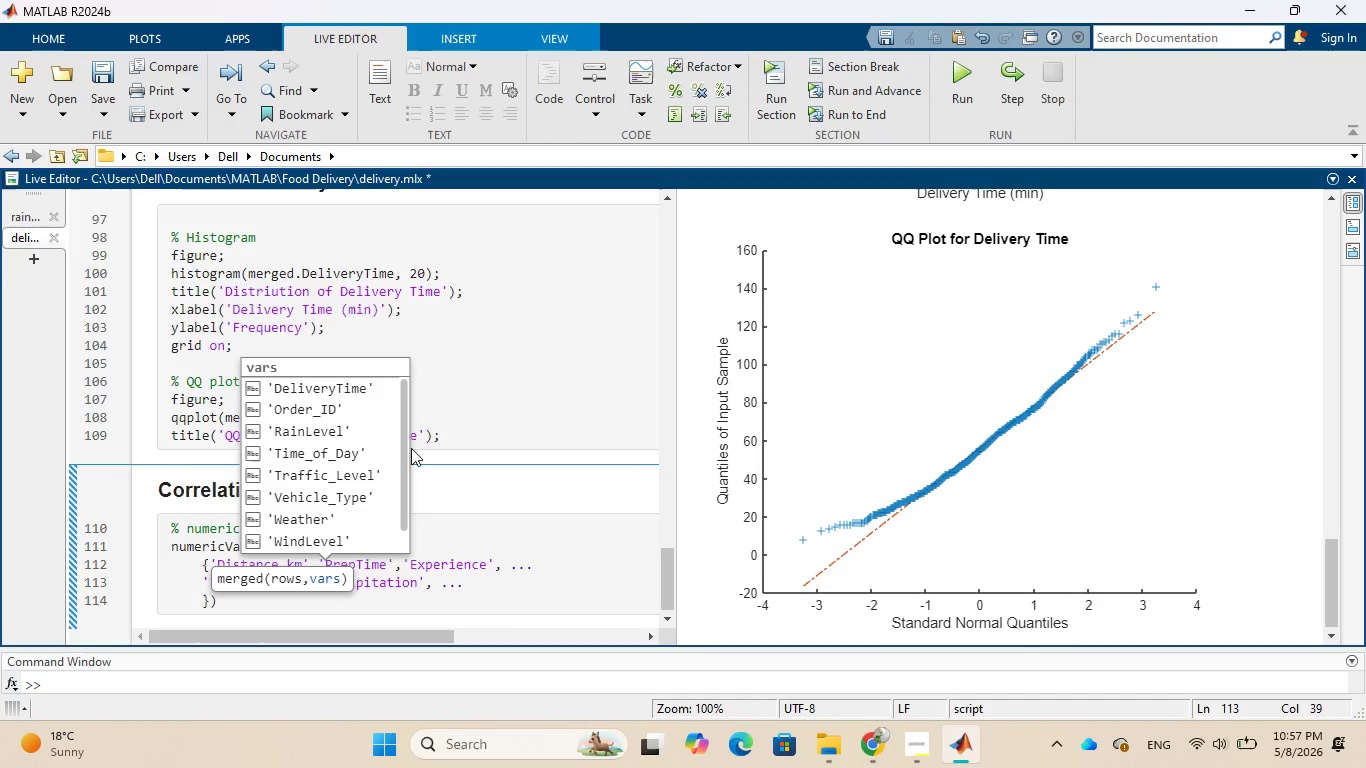 
key(Quote)
 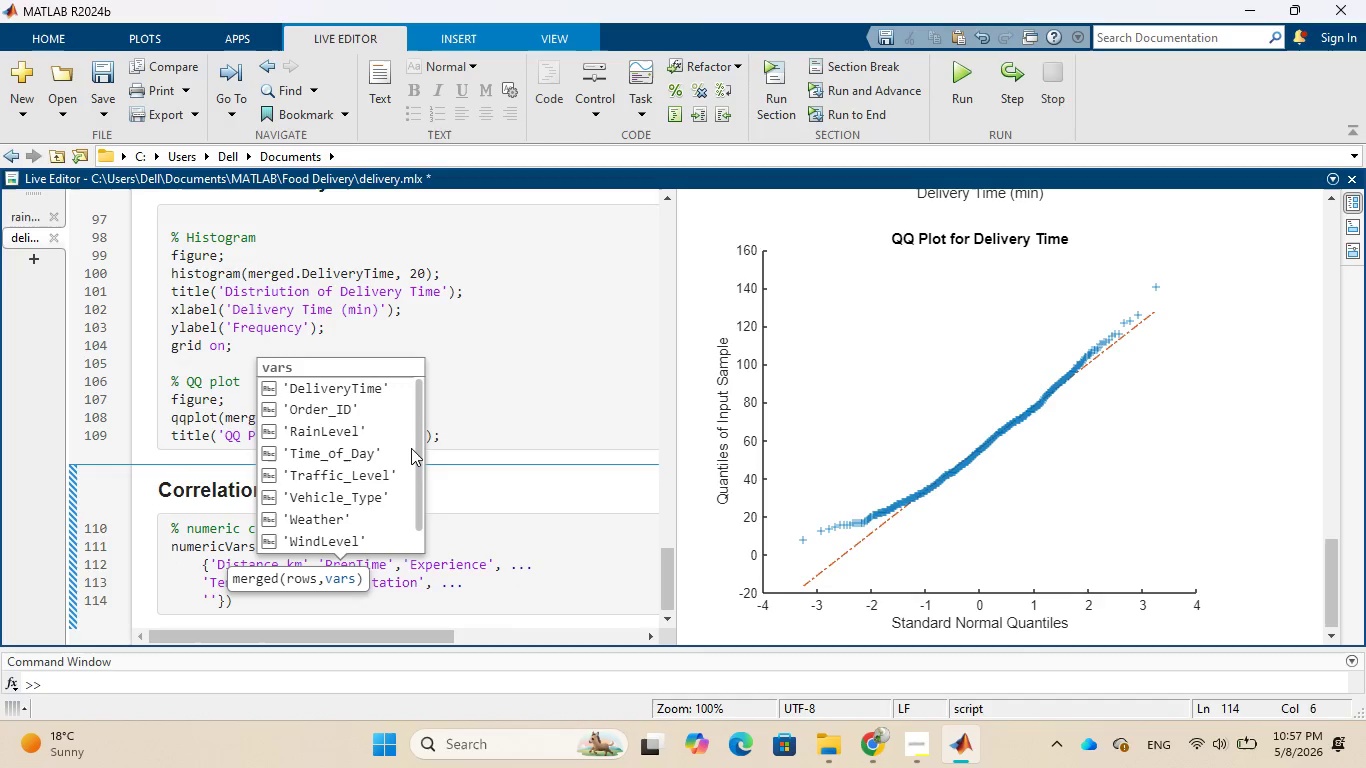 
left_click_drag(start_coordinate=[419, 403], to_coordinate=[411, 466])
 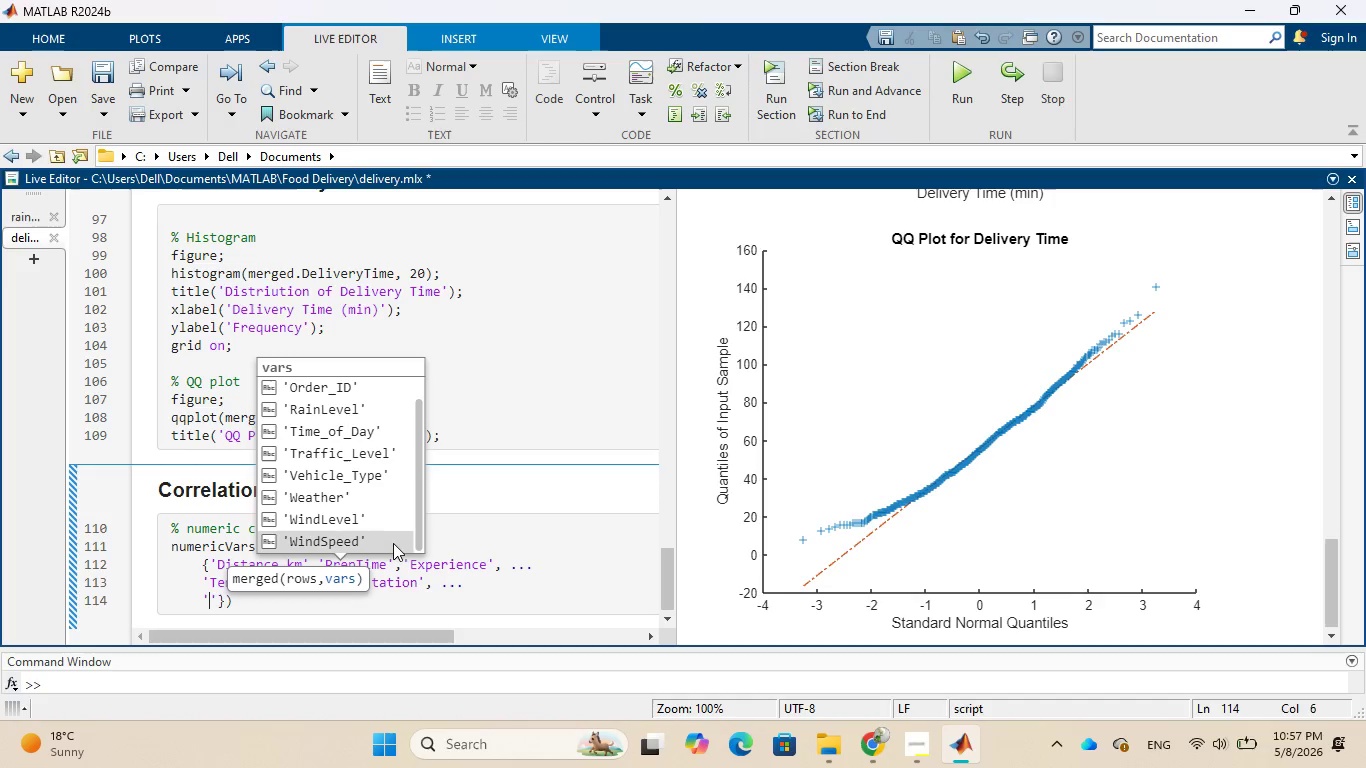 
left_click([393, 543])
 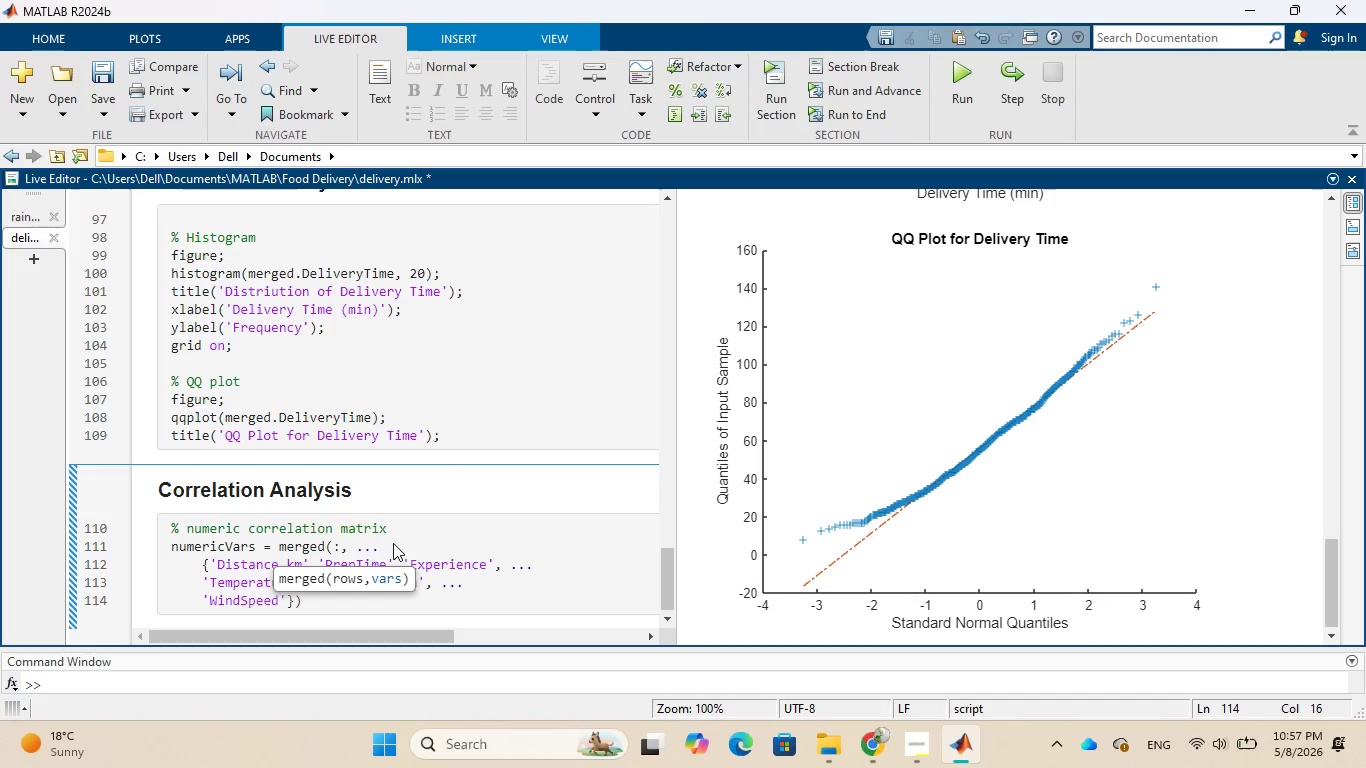 
wait(5.81)
 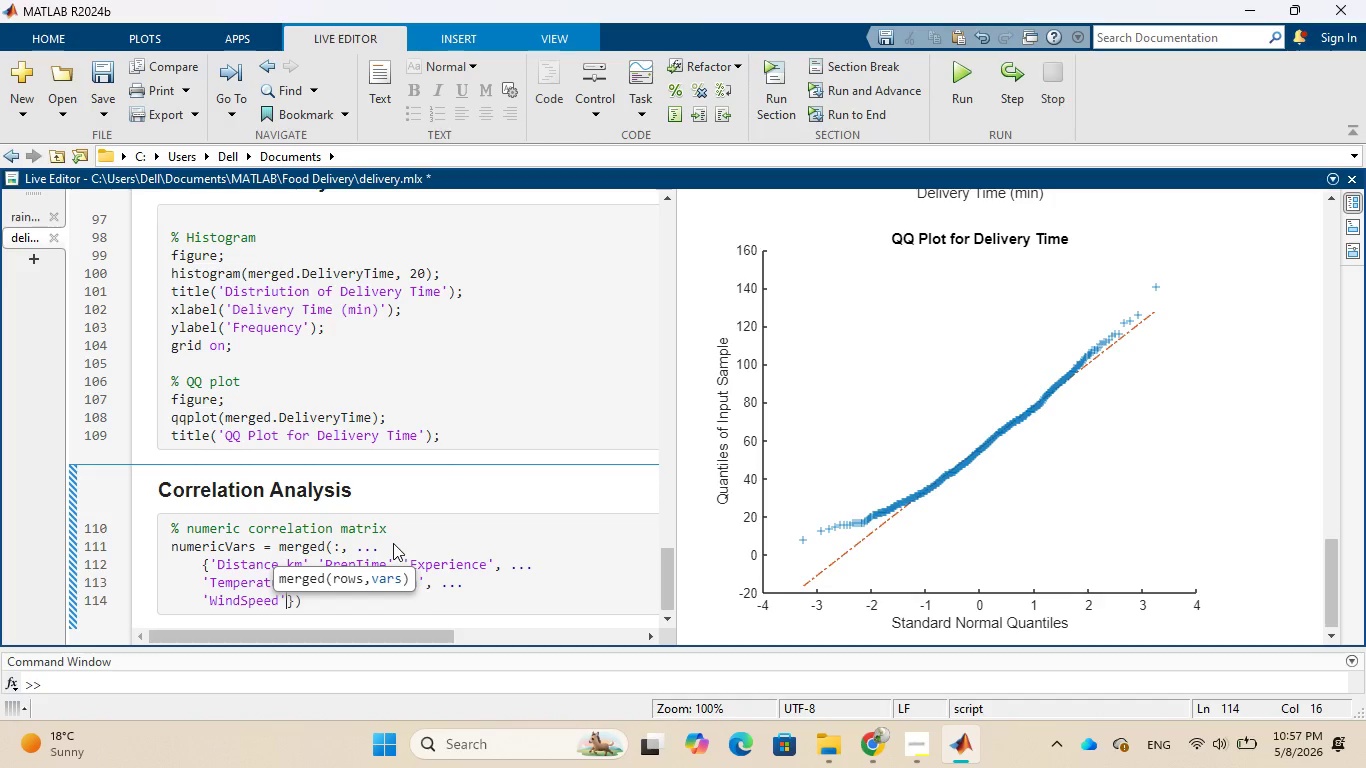 
key(Comma)
 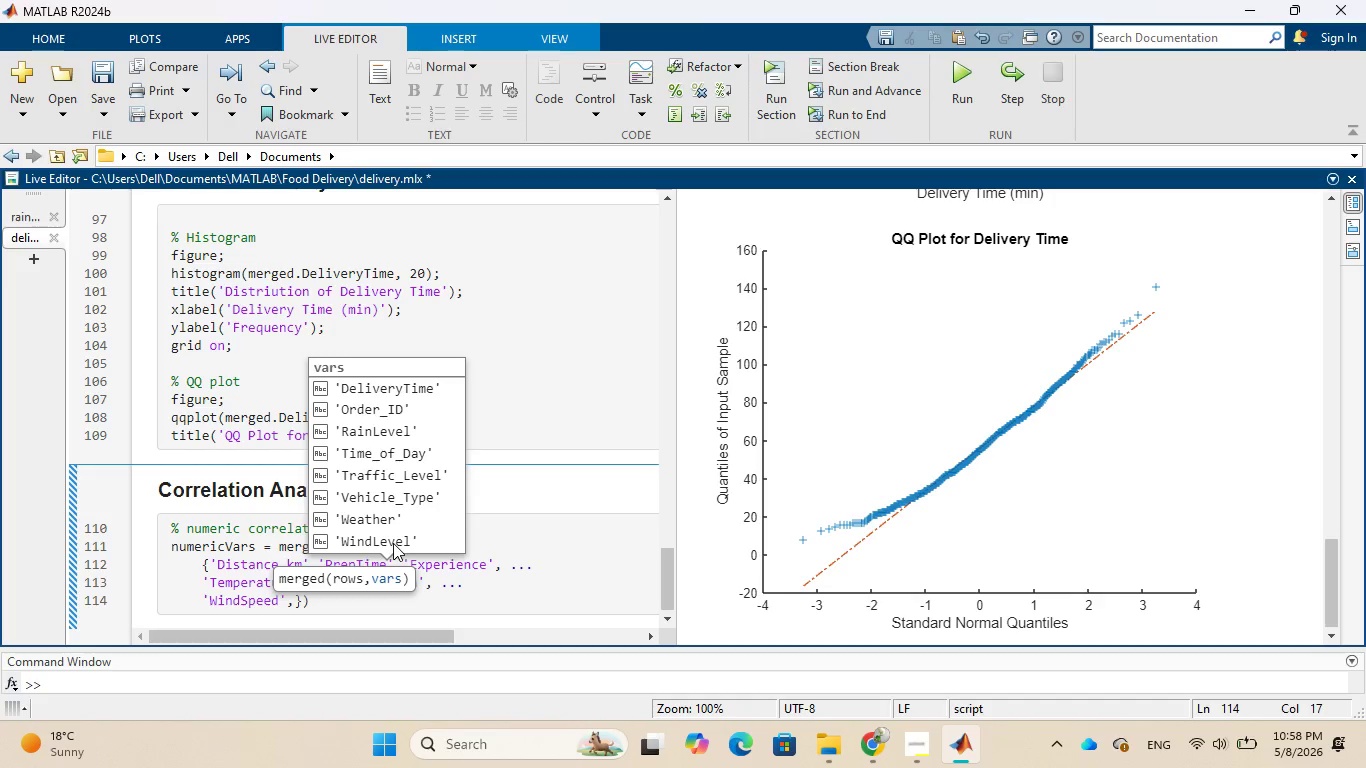 
wait(6.3)
 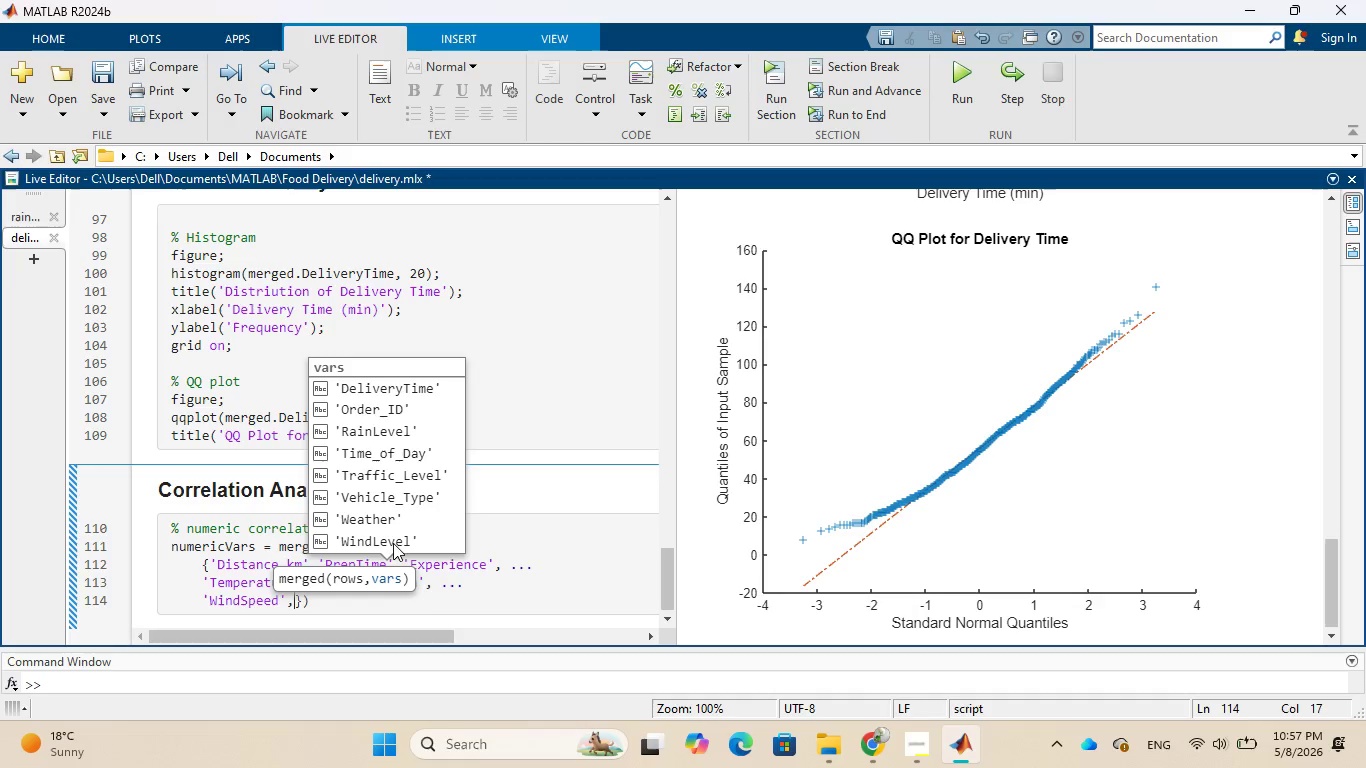 
key(Quote)
 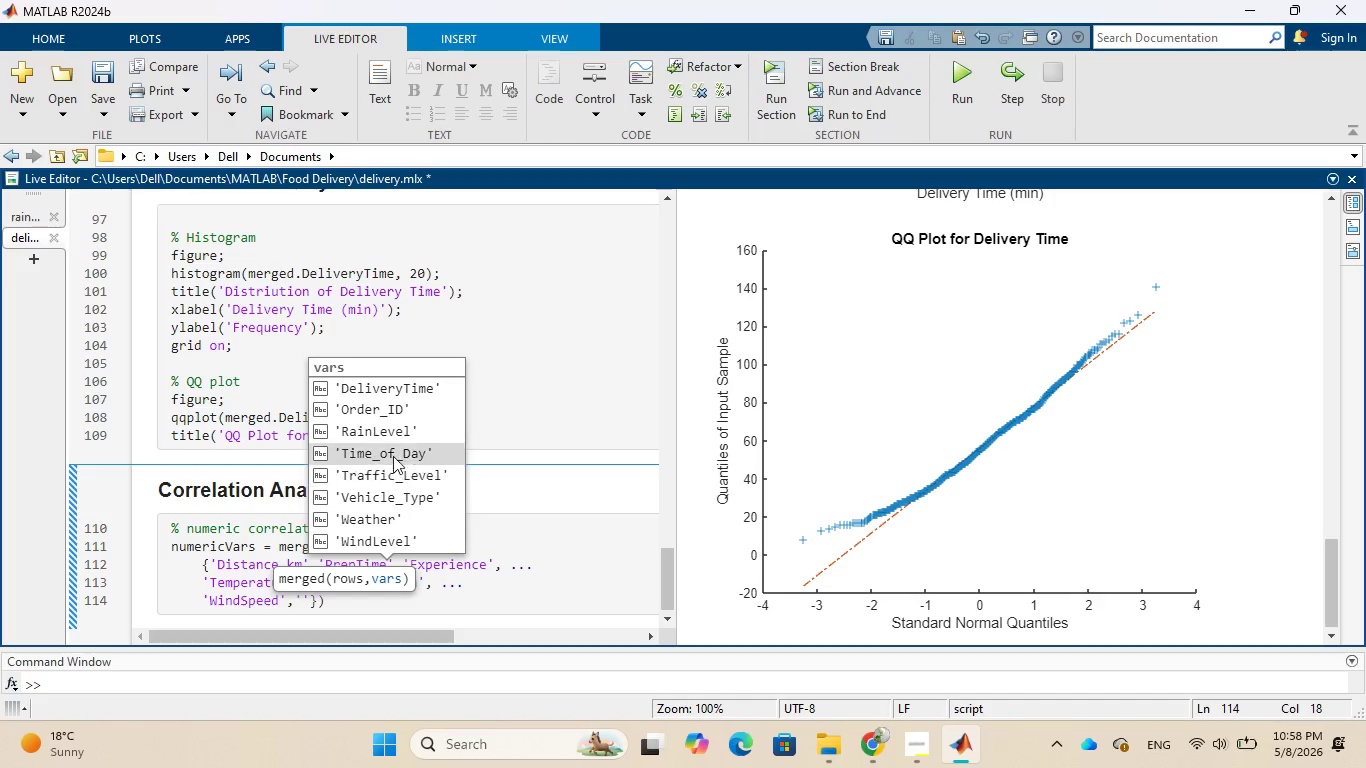 
left_click([390, 377])
 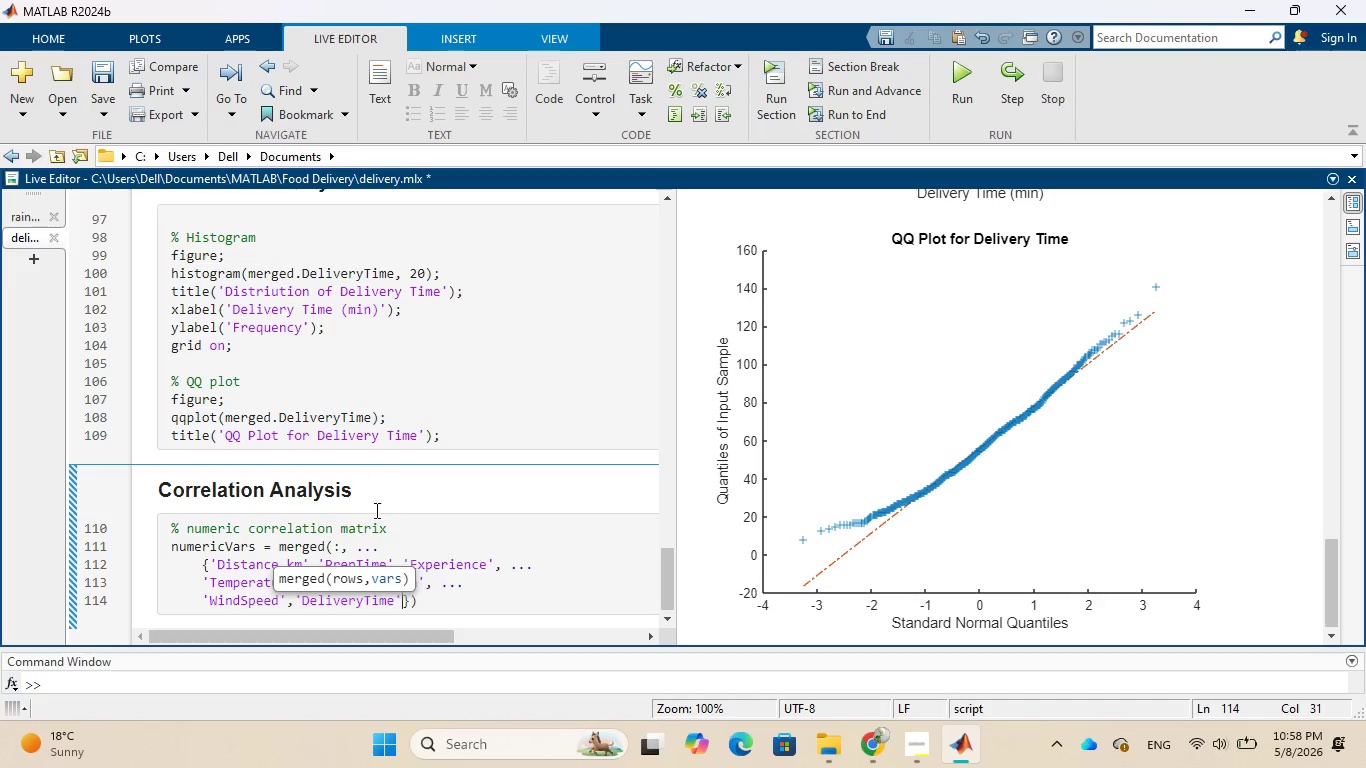 
left_click([438, 603])
 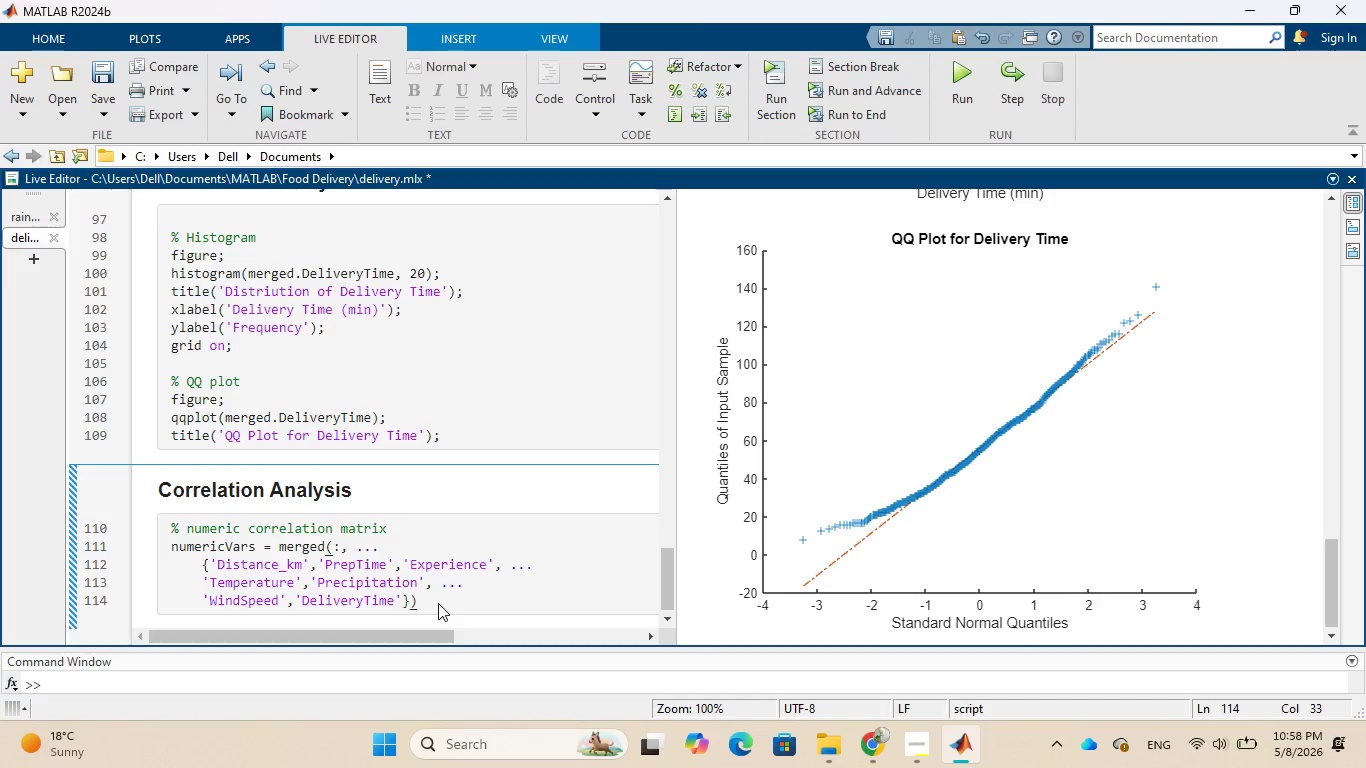 
key(Semicolon)
 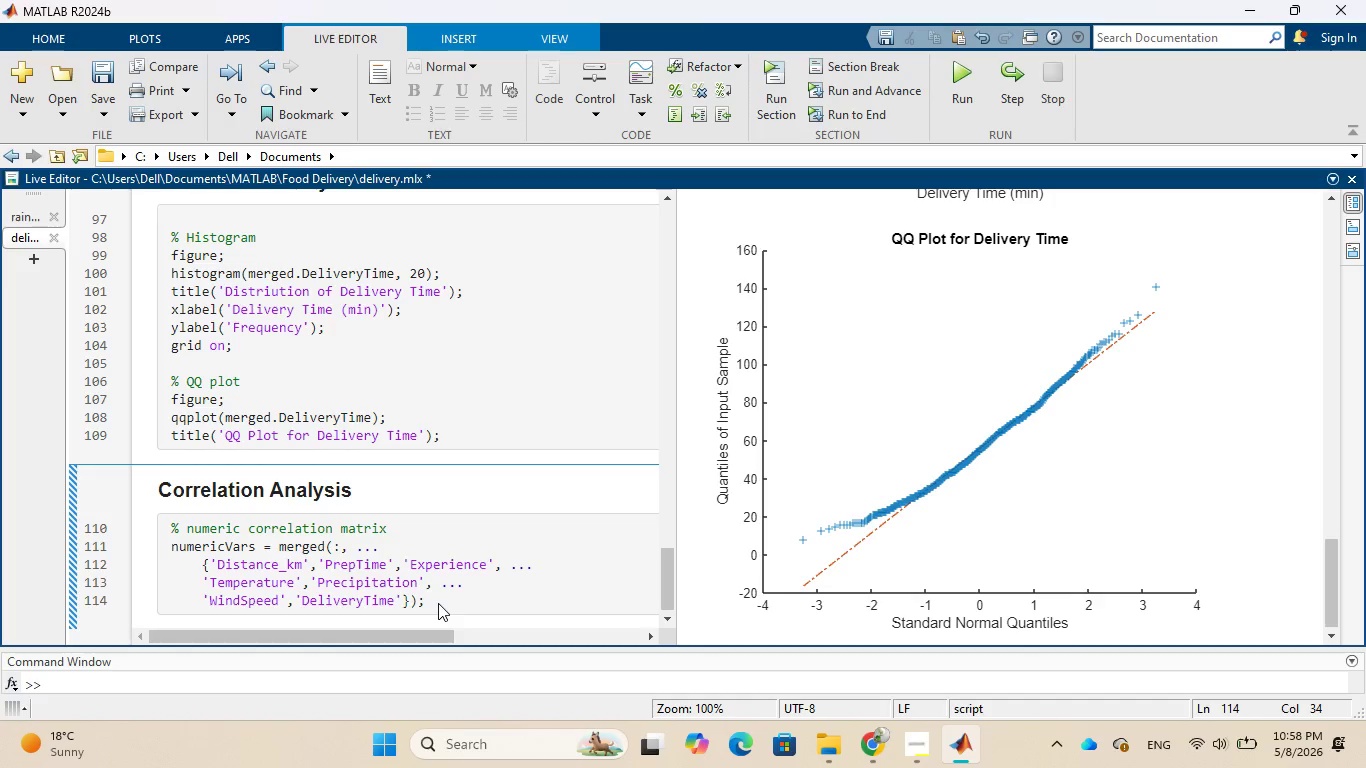 
key(Enter)
 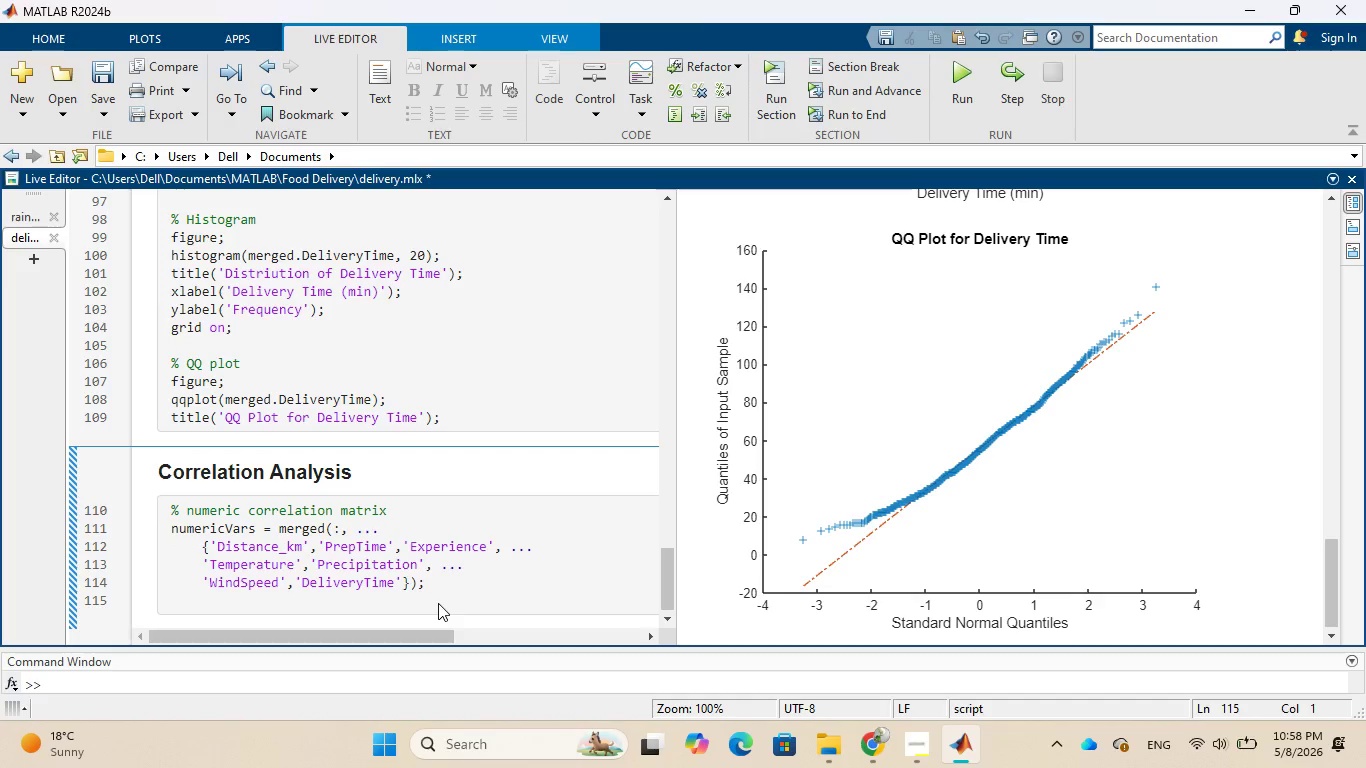 
key(Enter)
 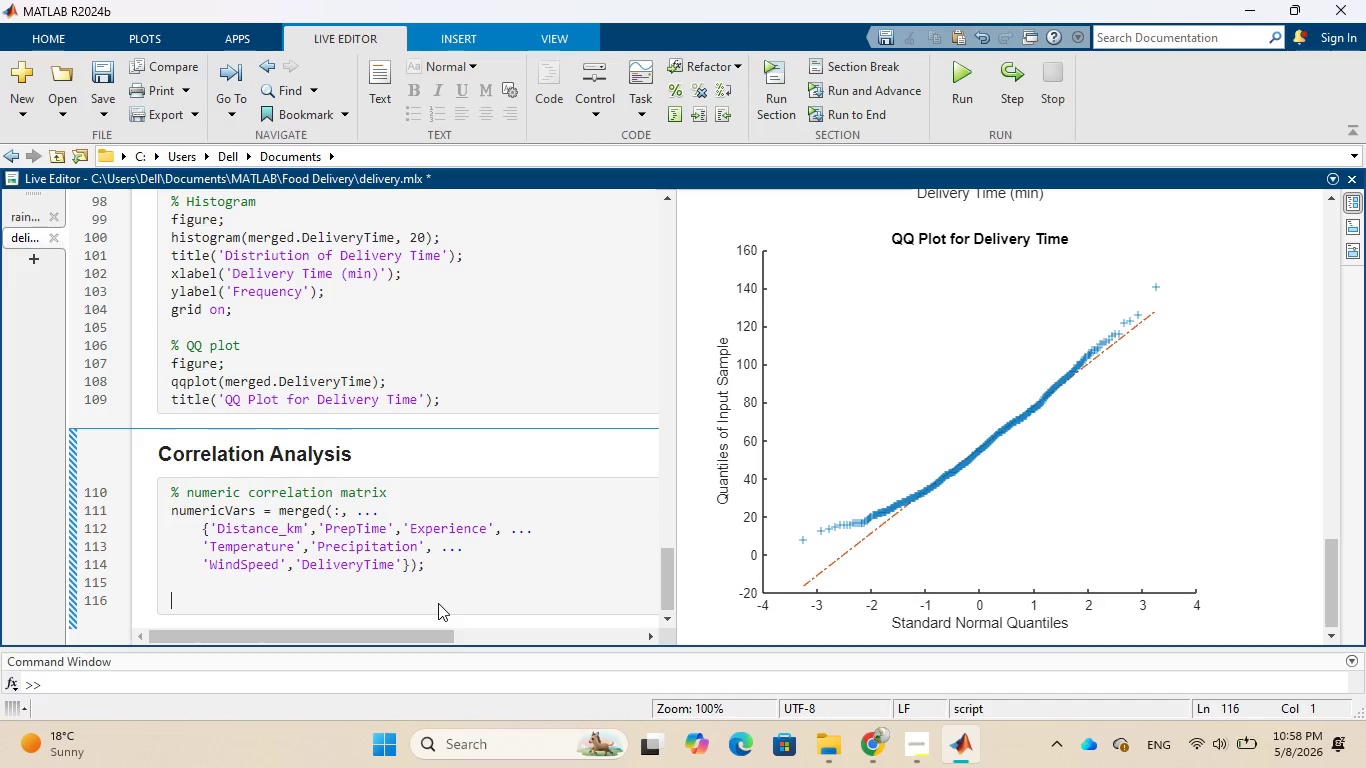 
type(corr)
 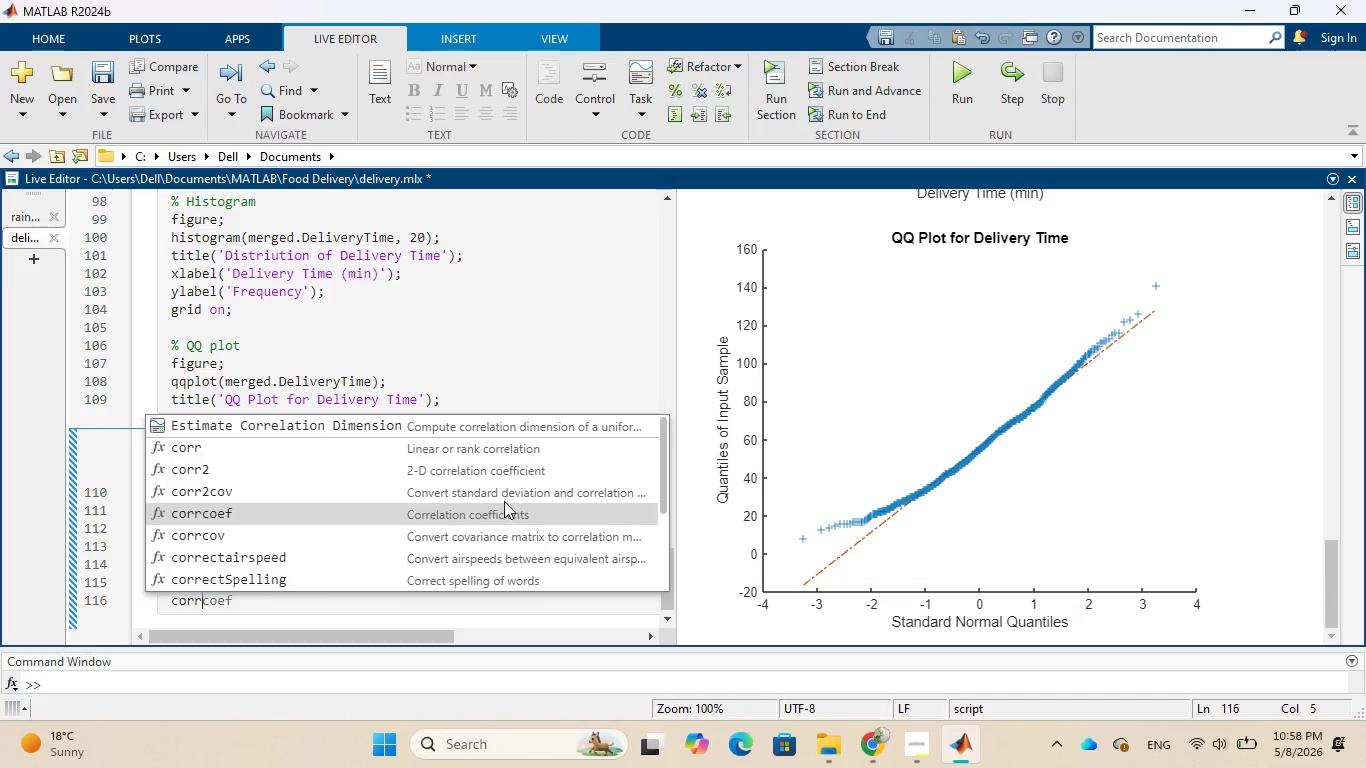 
wait(5.39)
 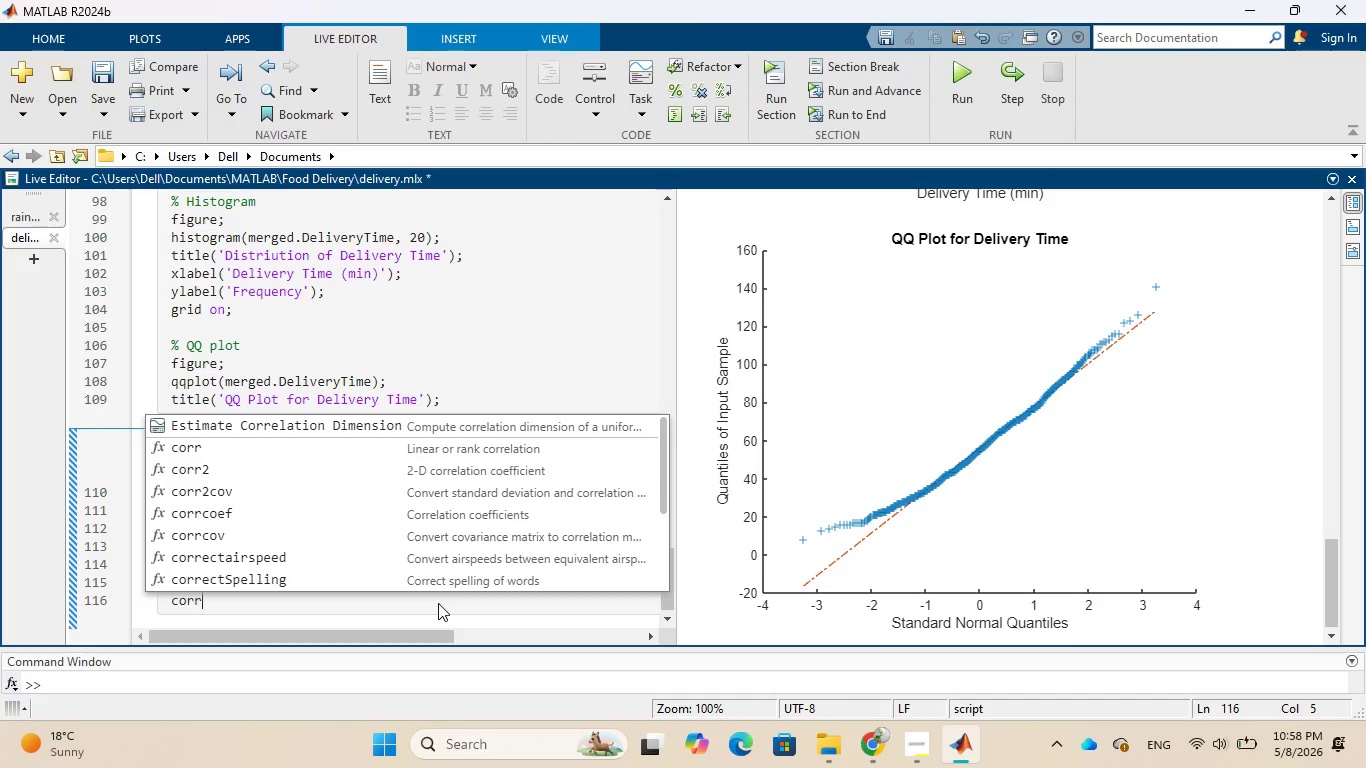 
scroll: coordinate [491, 455], scroll_direction: down, amount: 4.0
 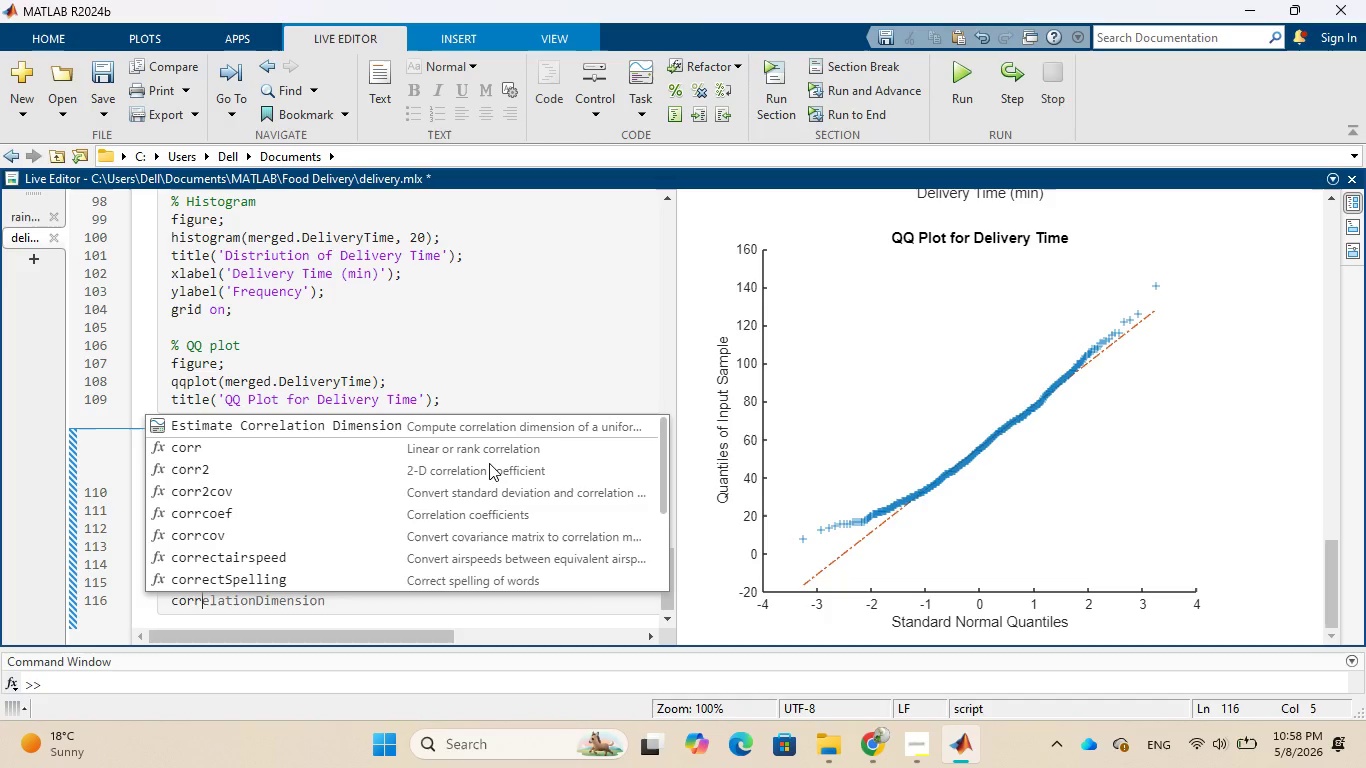 
scroll: coordinate [489, 463], scroll_direction: up, amount: 3.0
 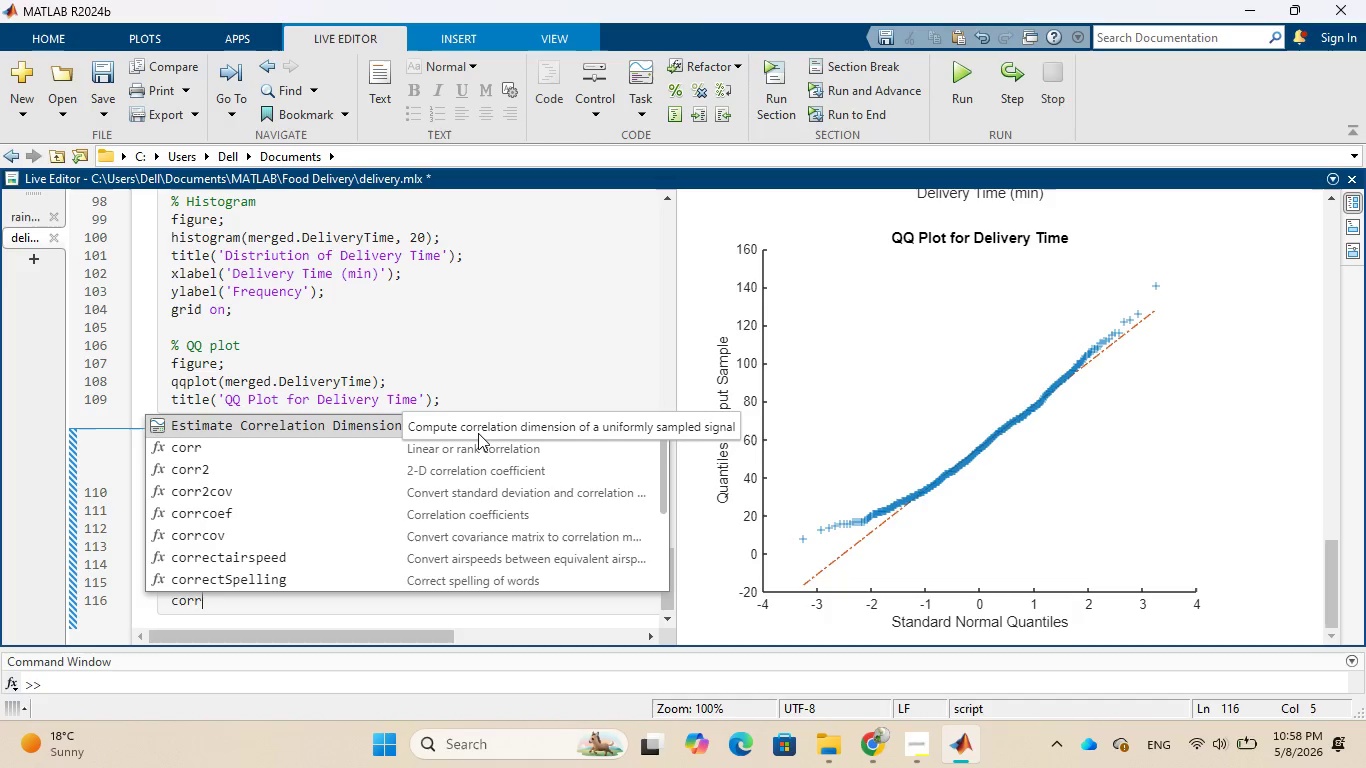 
scroll: coordinate [479, 451], scroll_direction: down, amount: 1.0
 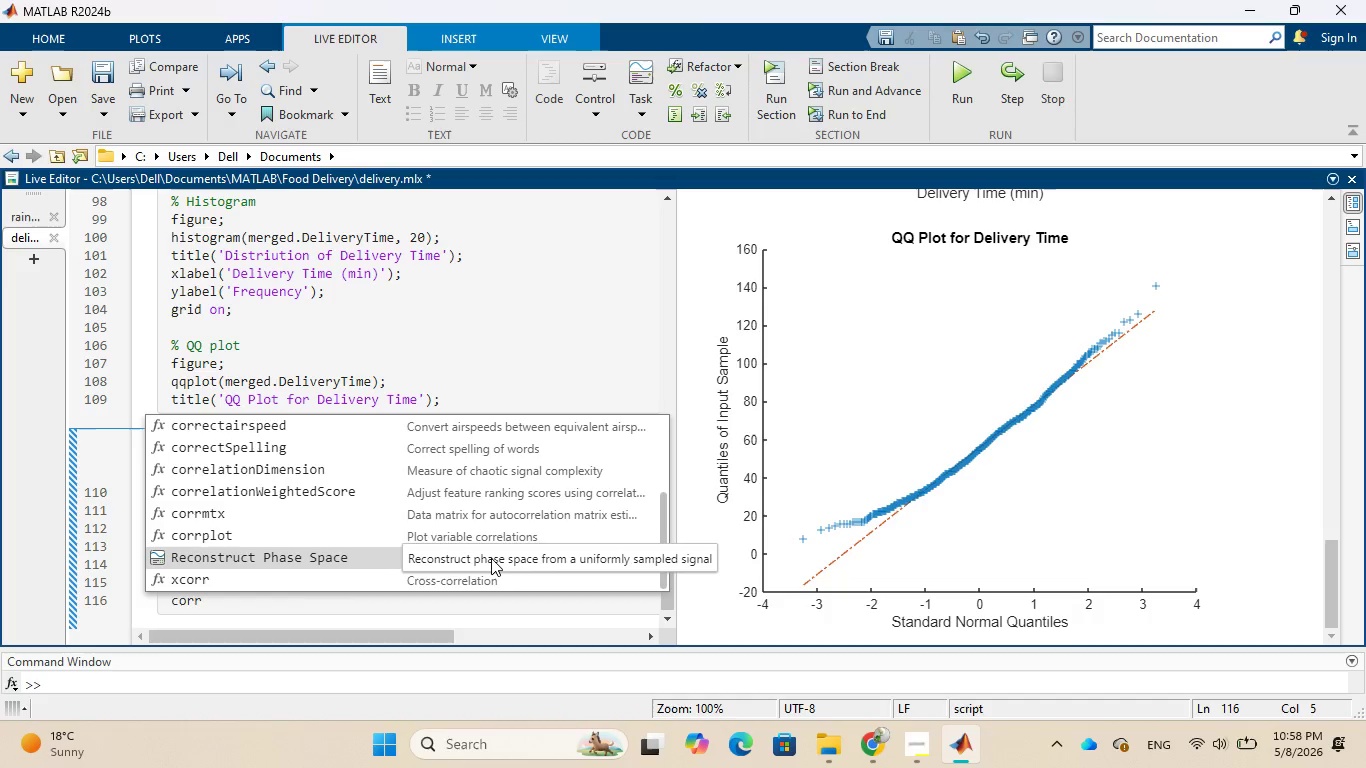 
wait(6.77)
 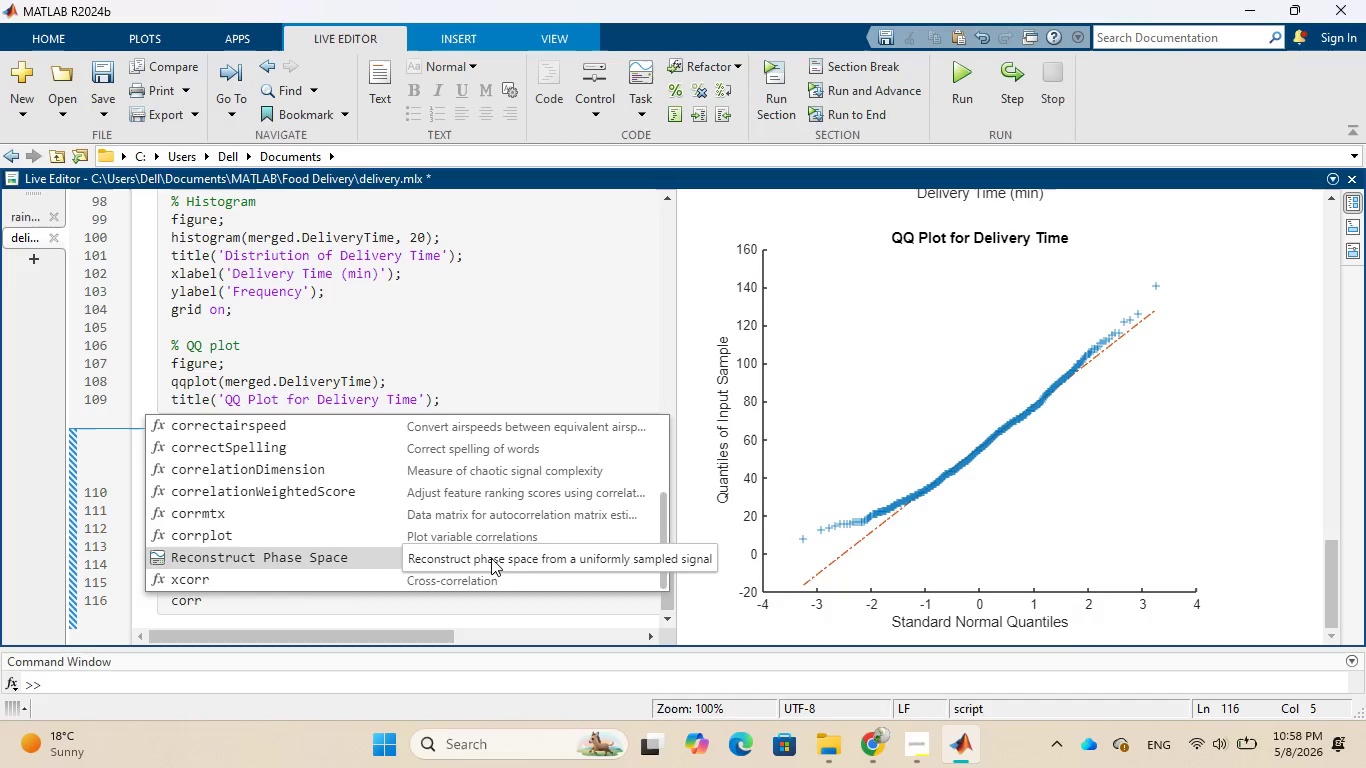 
type(Matrix = v)
key(Backspace)
type(corr()
 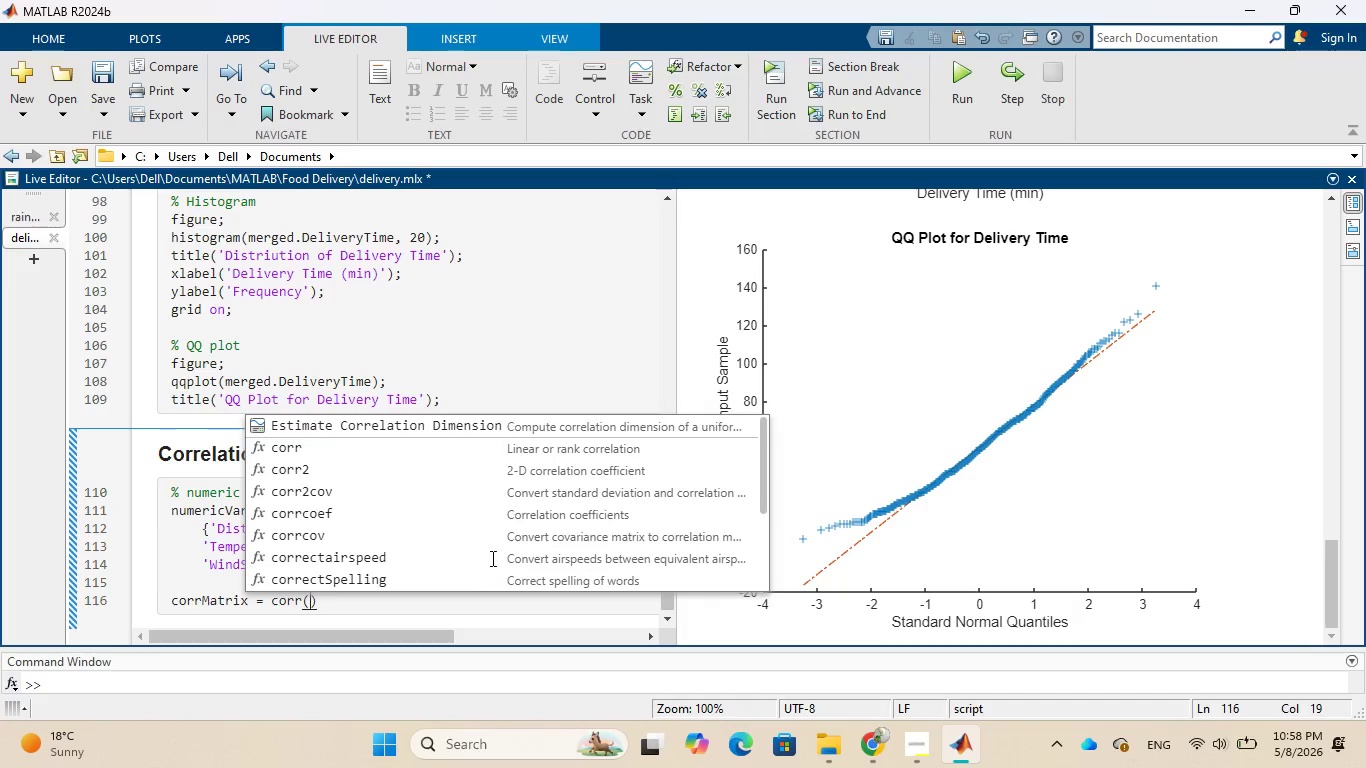 
wait(12.52)
 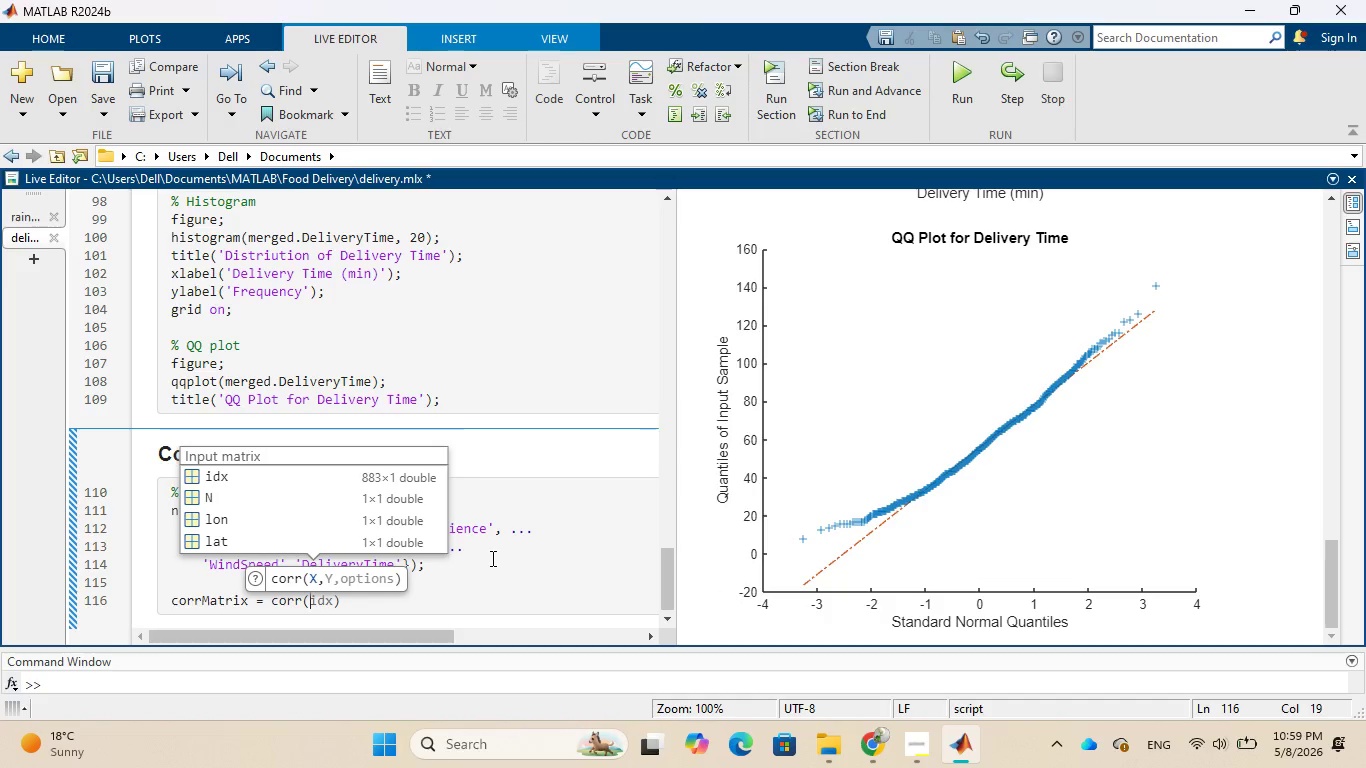 
type(table)
 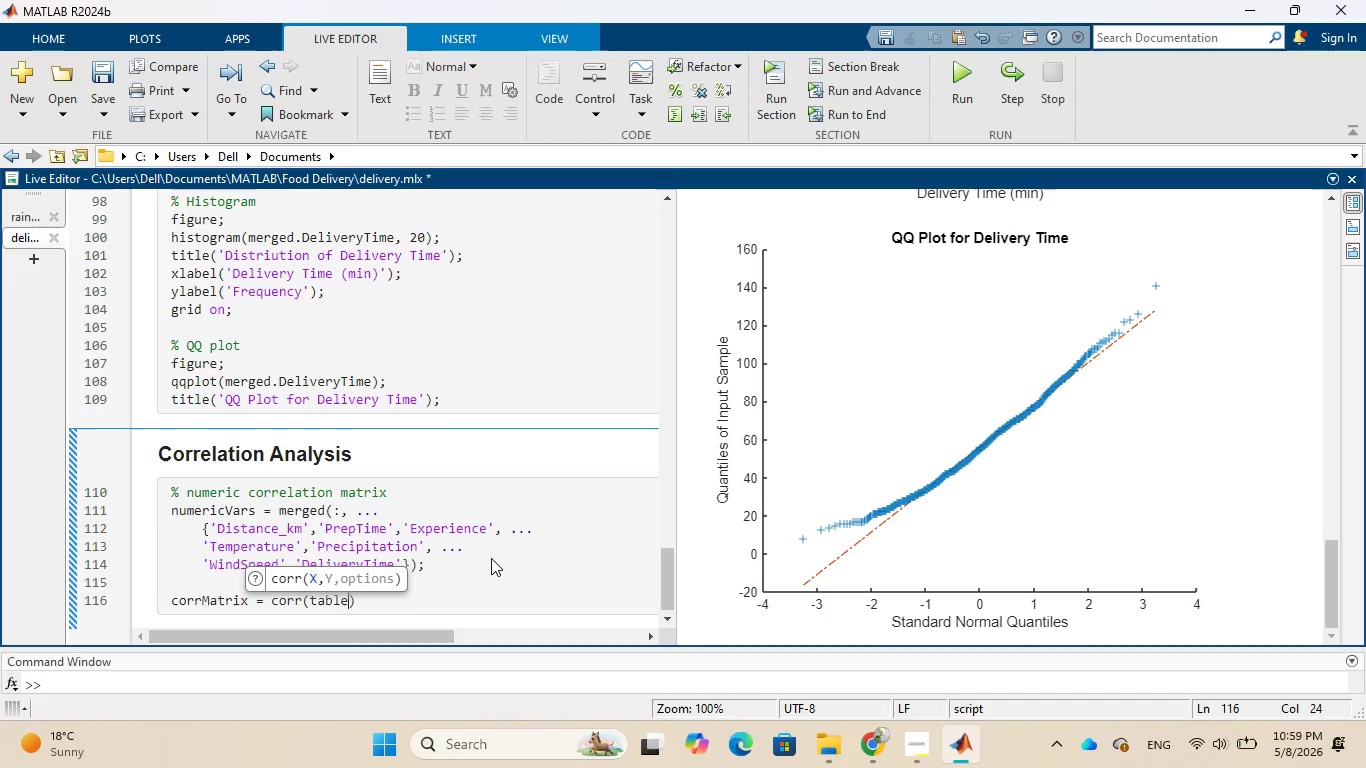 
type(2array)
 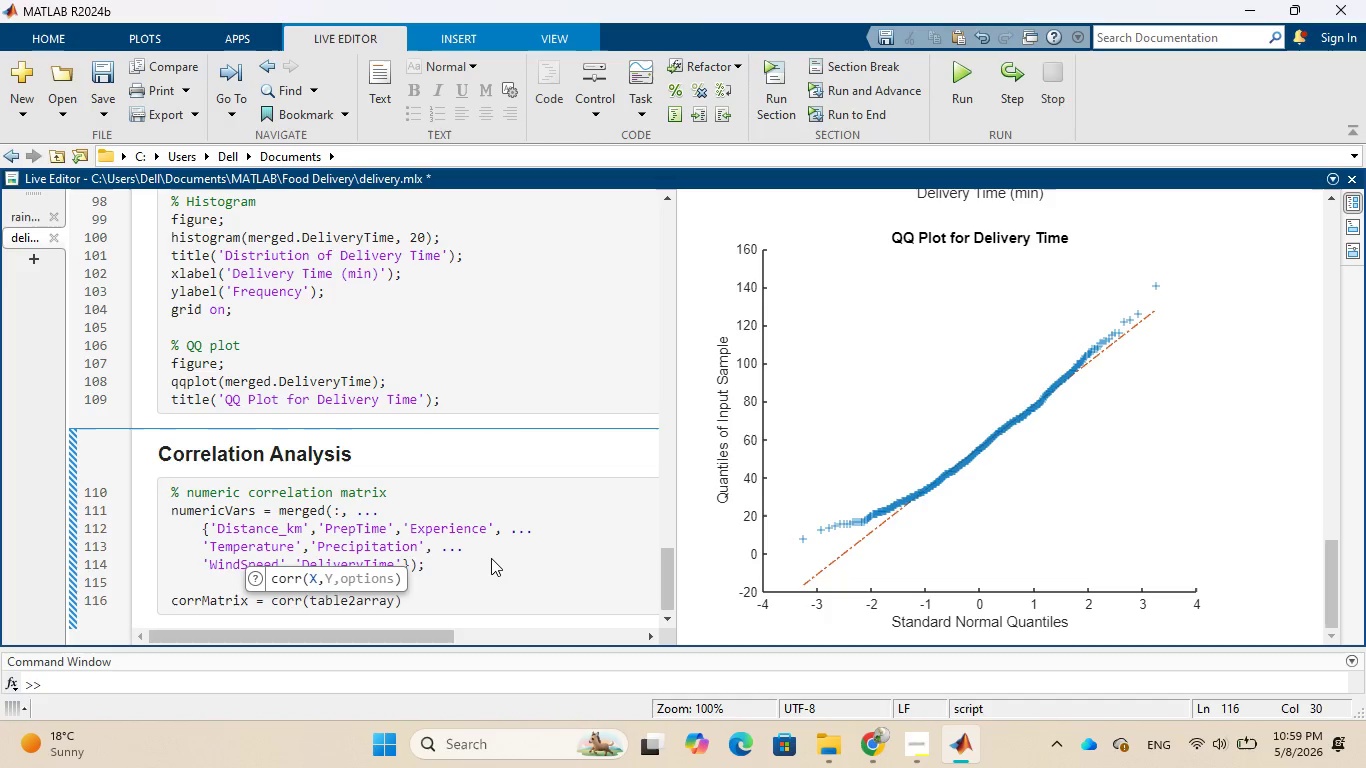 
key(Shift+9)
 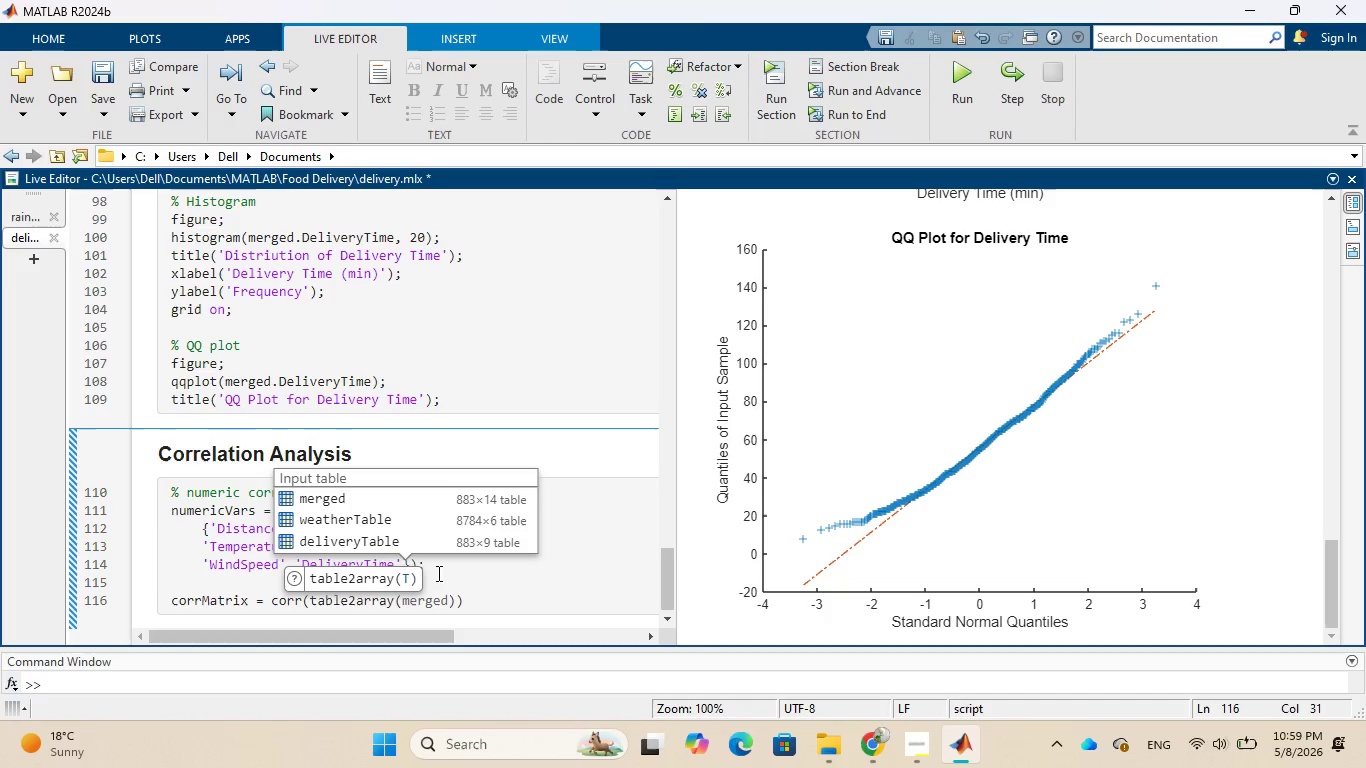 
wait(7.14)
 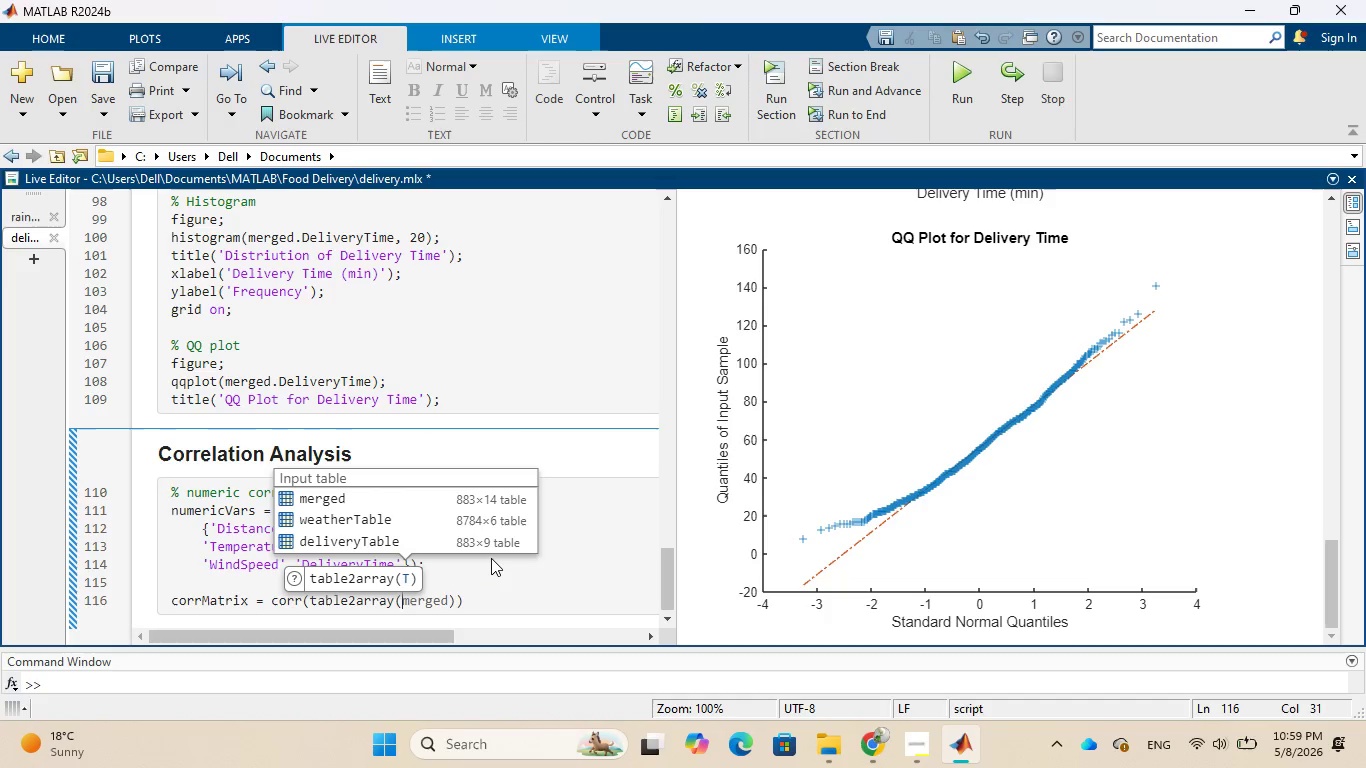 
left_click_drag(start_coordinate=[167, 509], to_coordinate=[254, 512])
 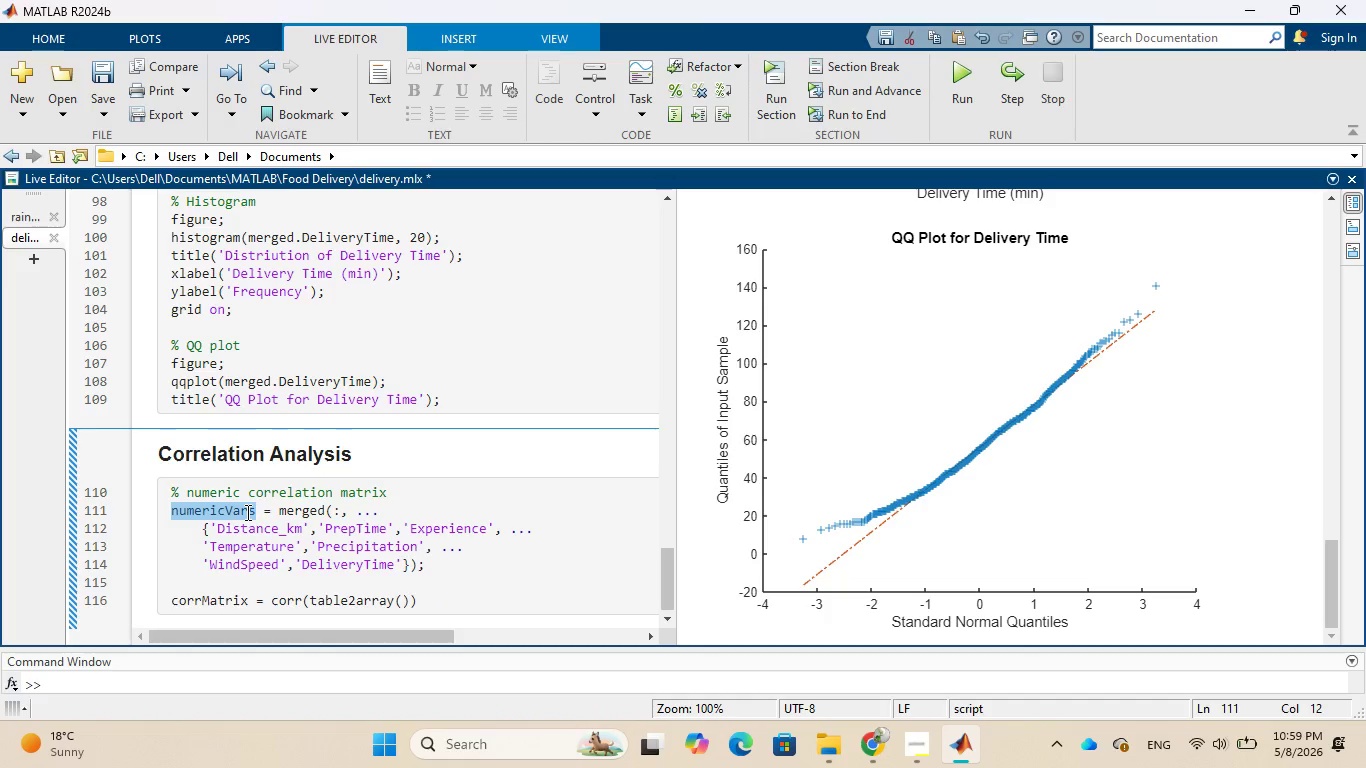 
right_click([246, 512])
 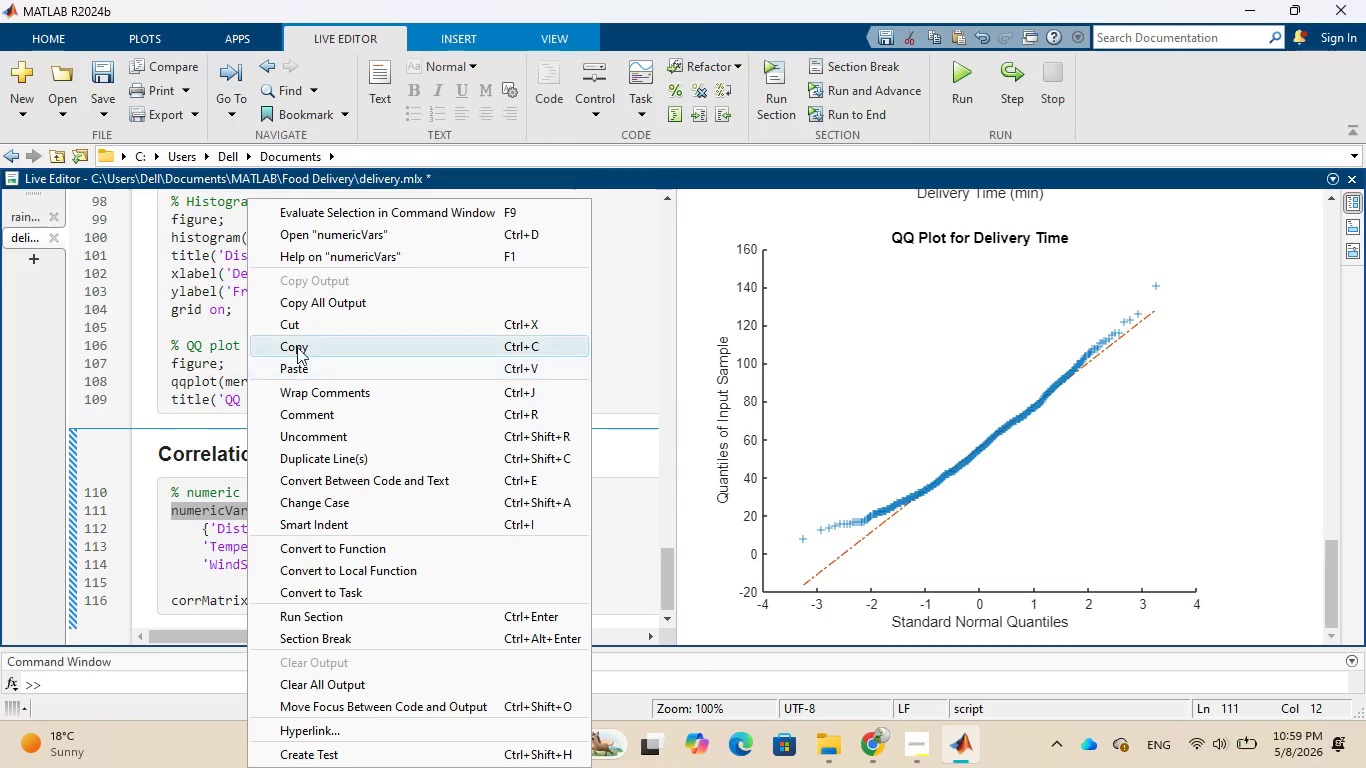 
left_click([298, 344])
 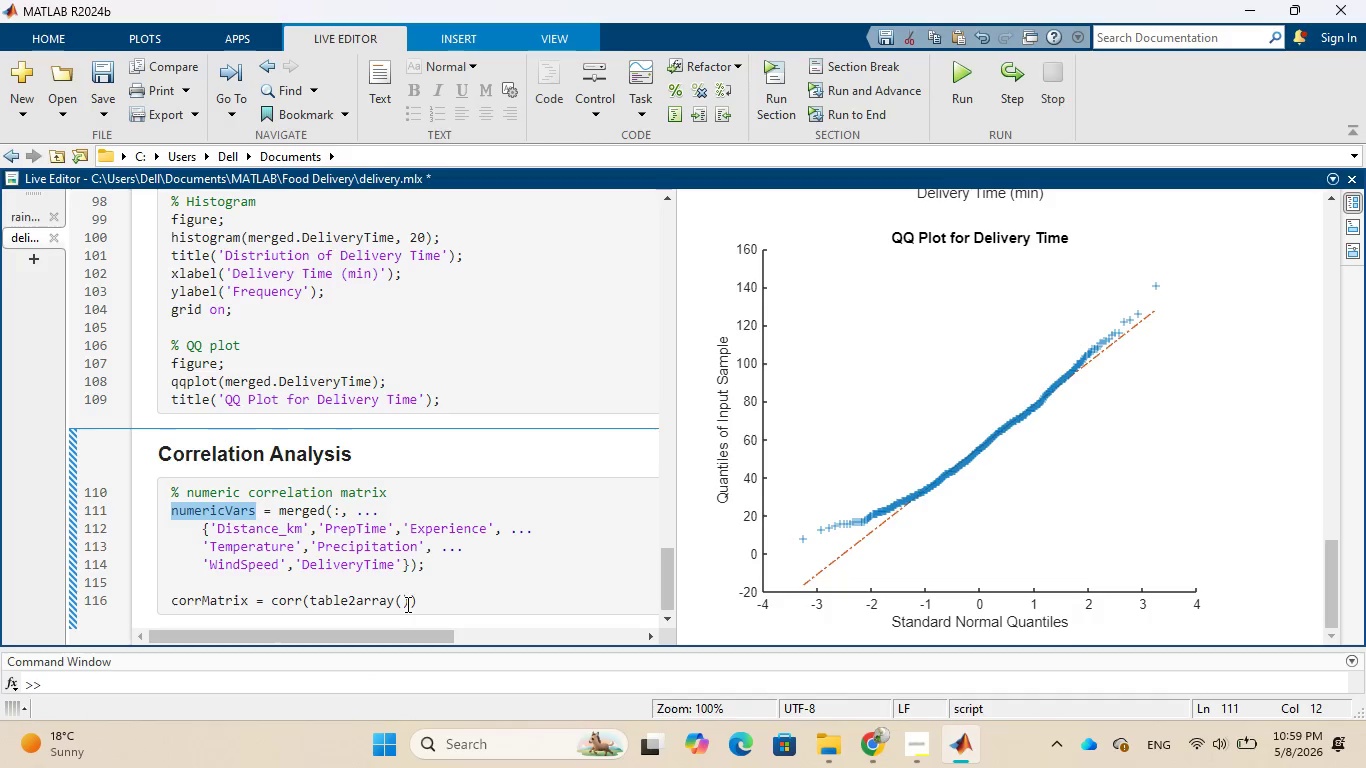 
left_click([399, 601])
 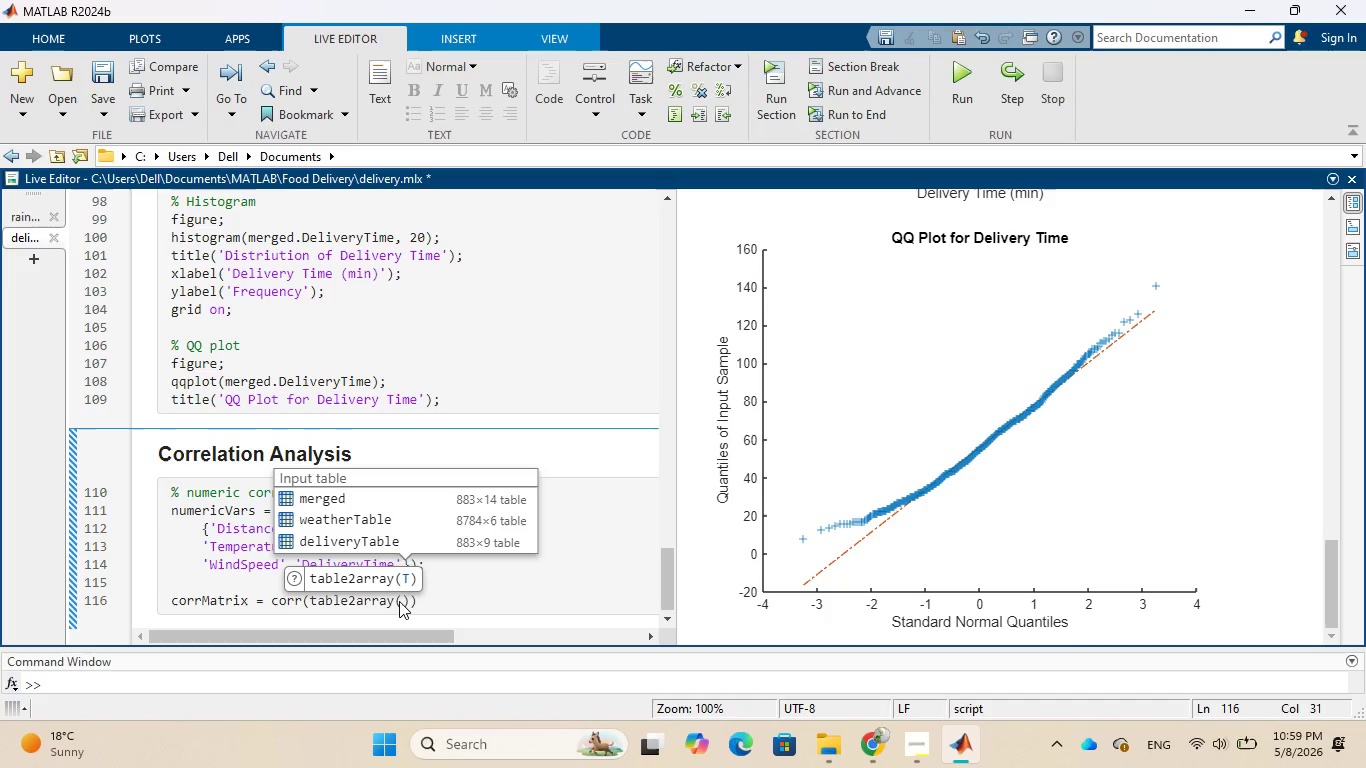 
key(Control+V)
 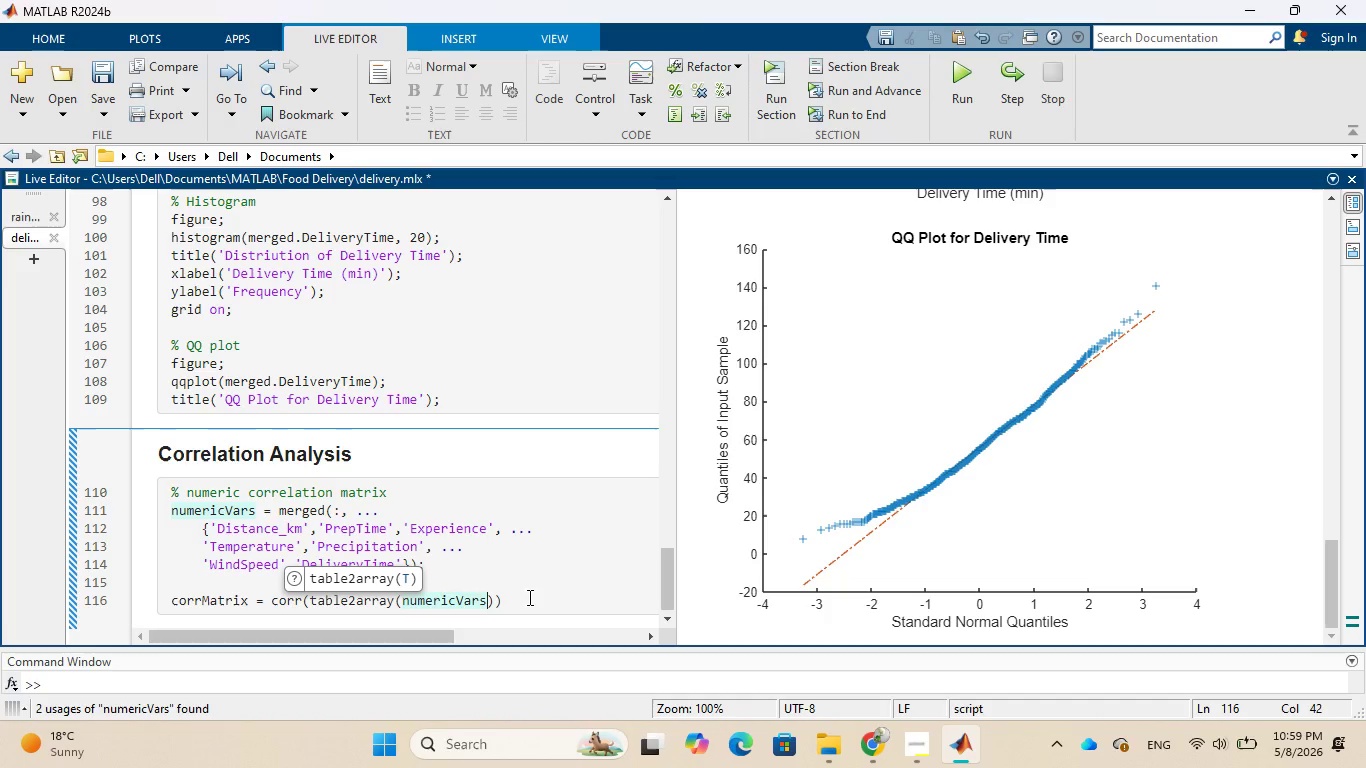 
wait(11.36)
 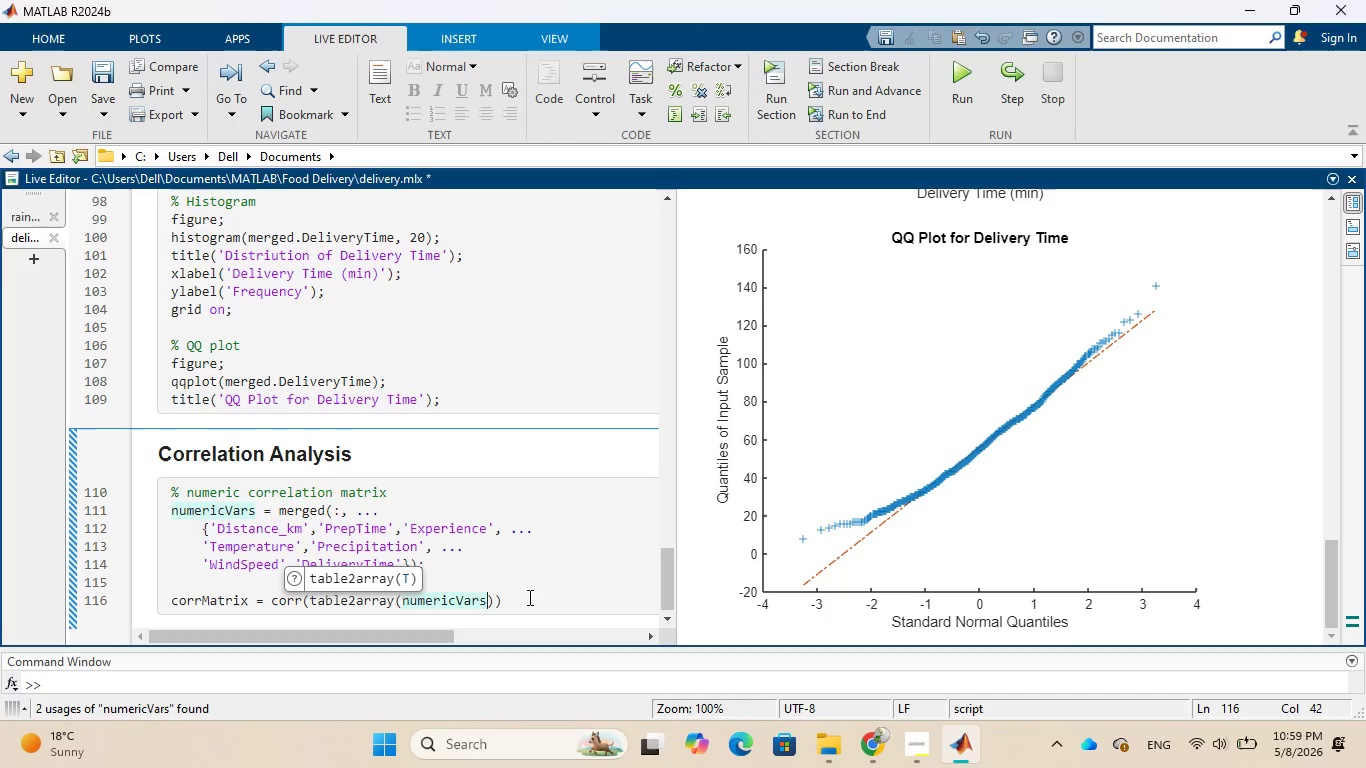 
left_click([516, 612])
 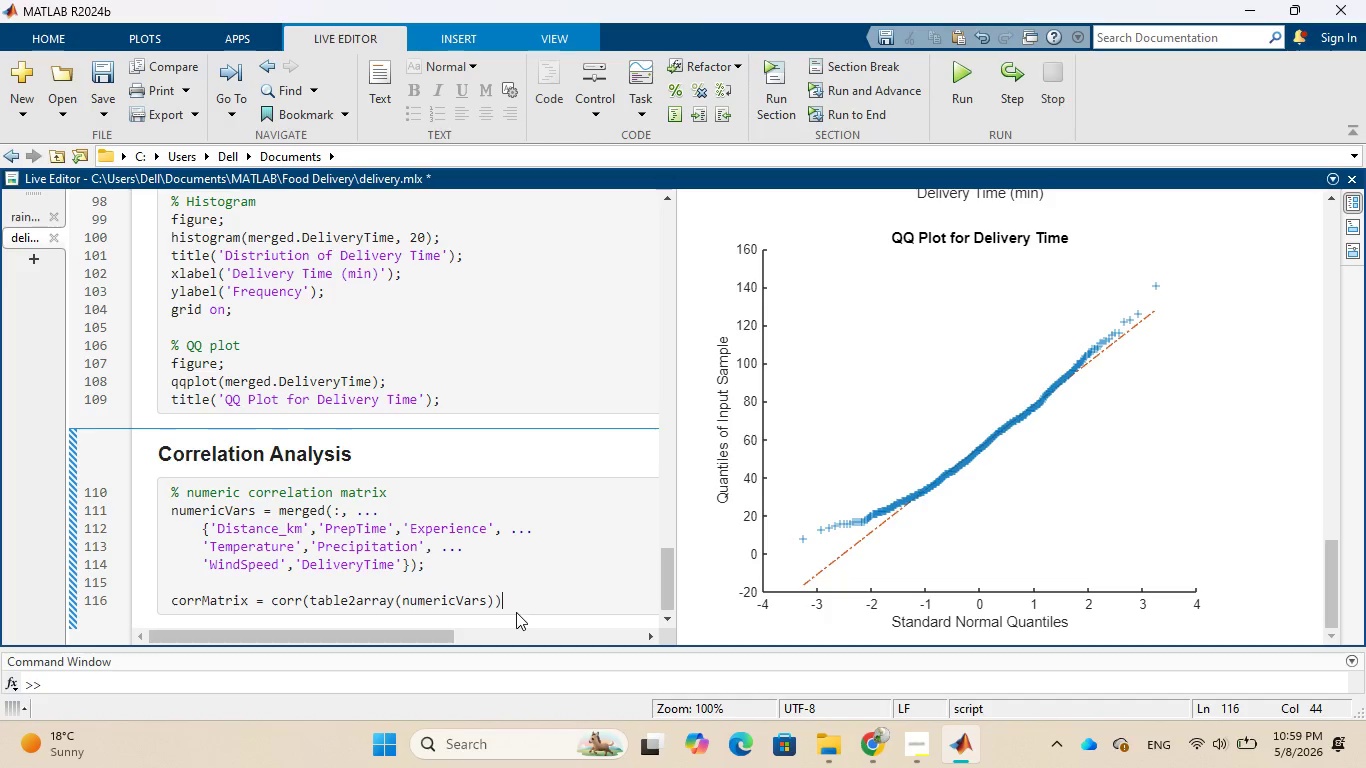 
key(Semicolon)
 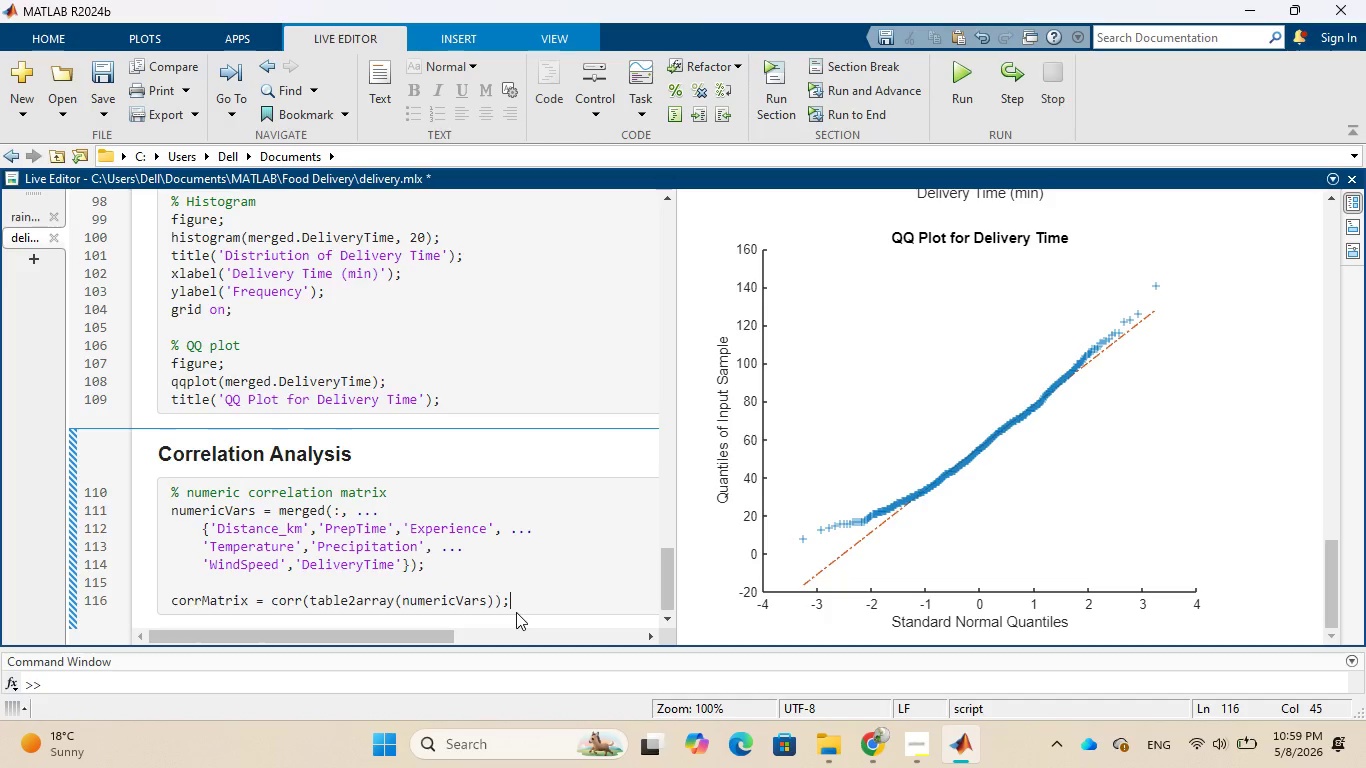 
key(Enter)
 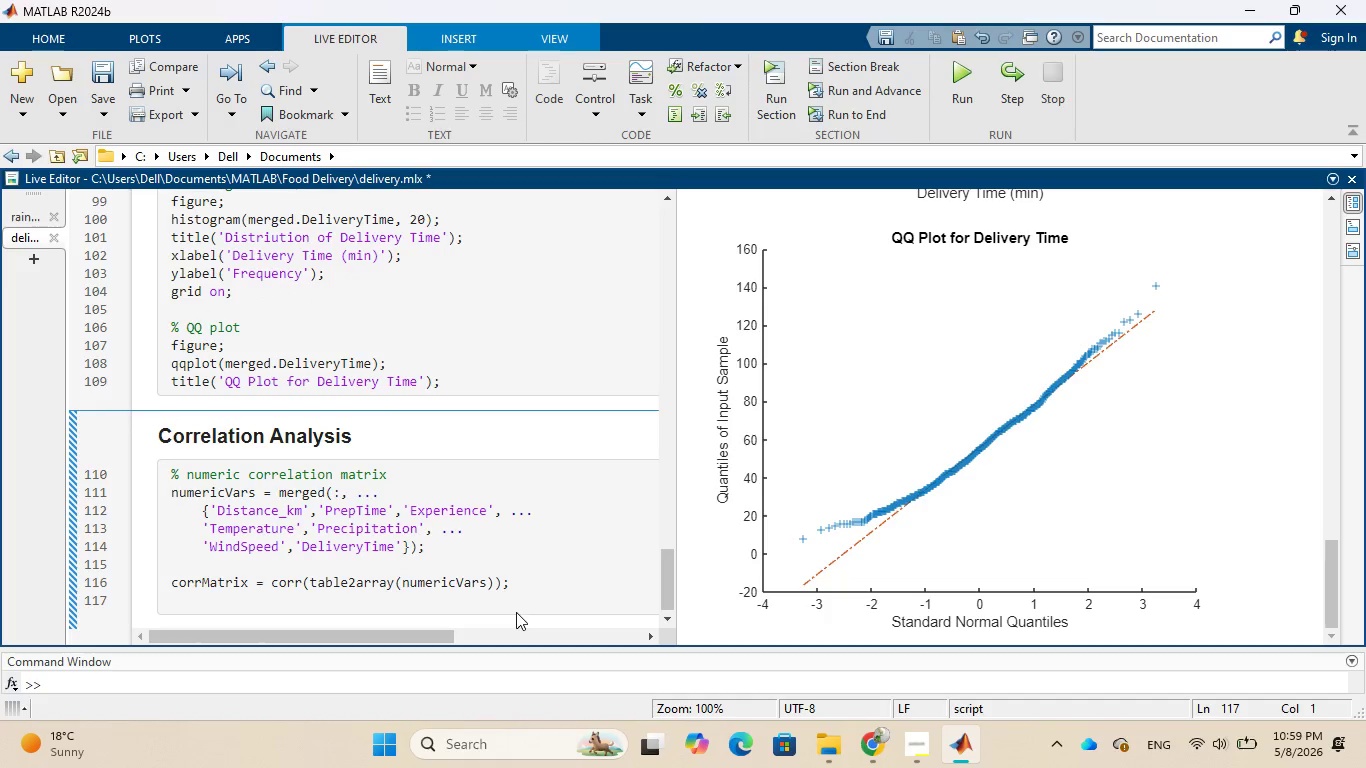 
key(Enter)
 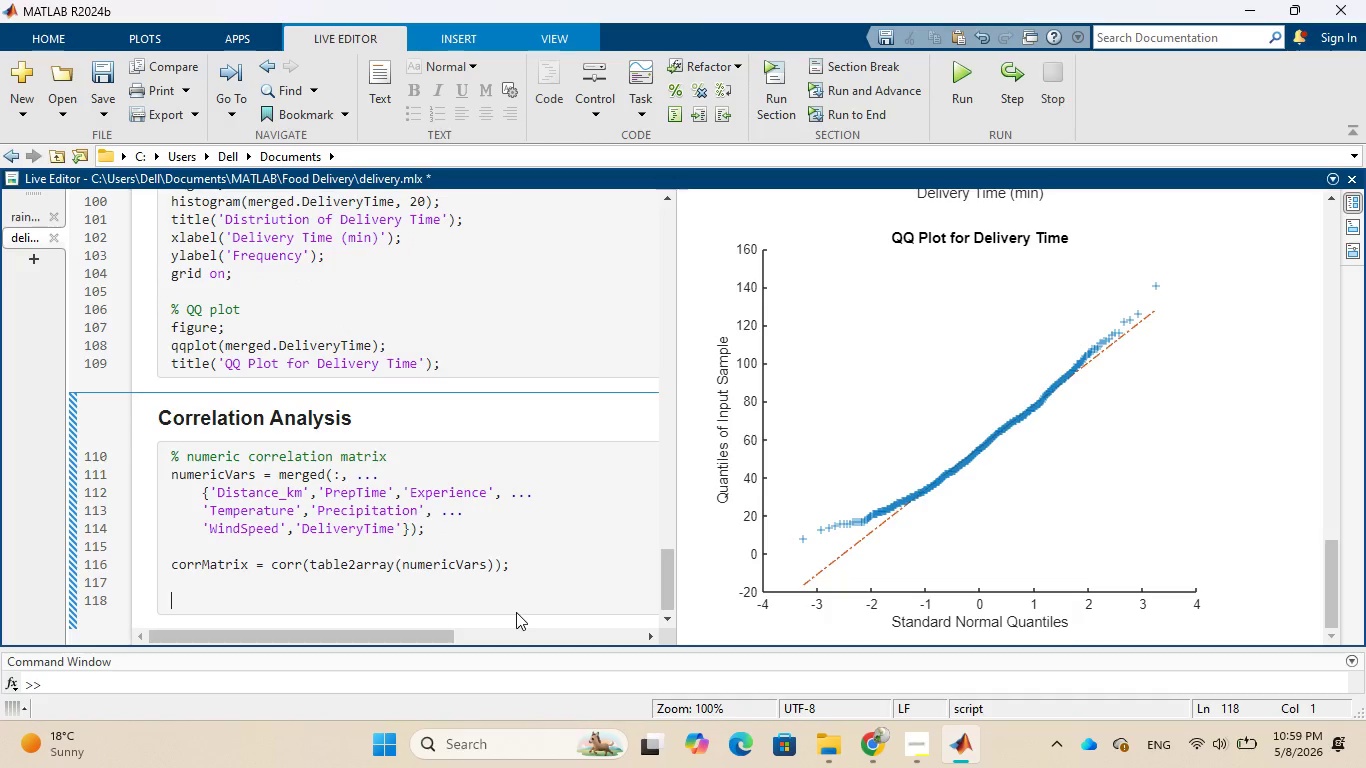 
type(figure)
 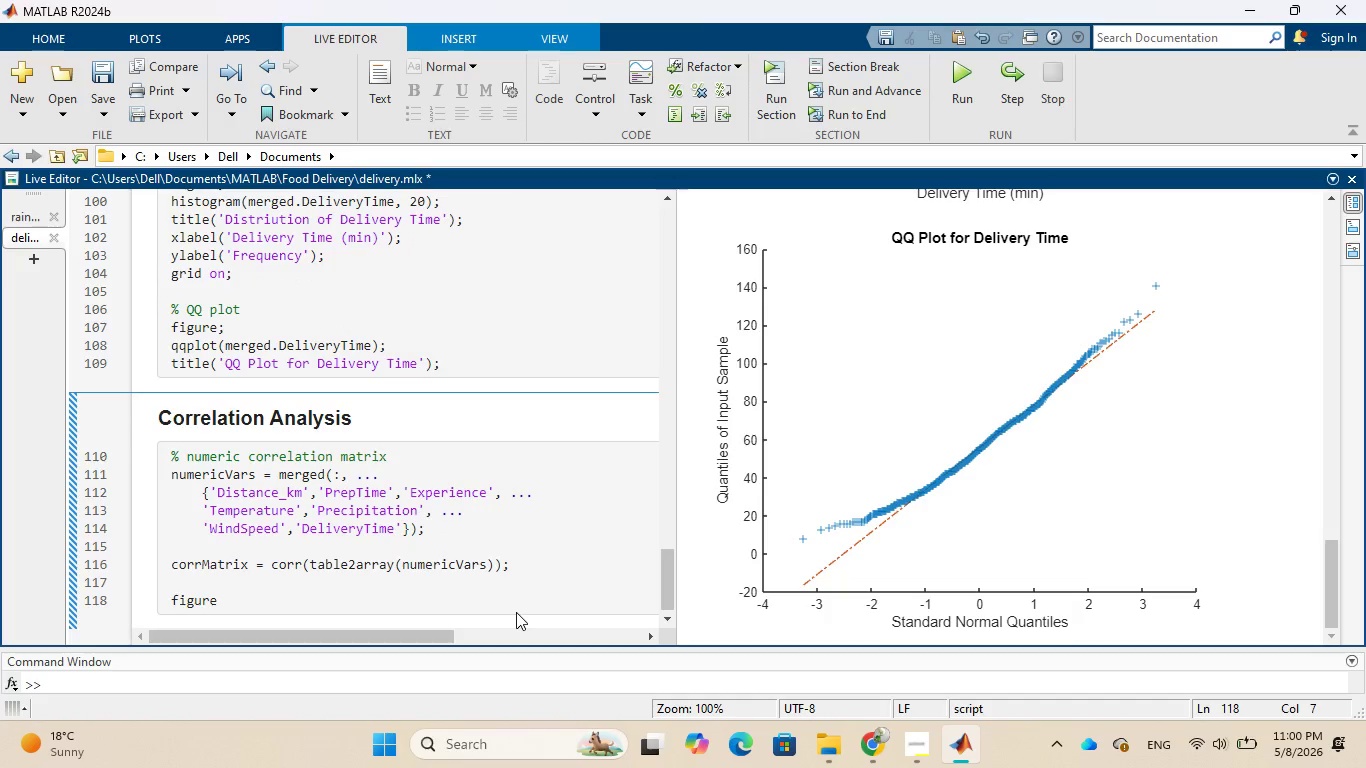 
key(Semicolon)
 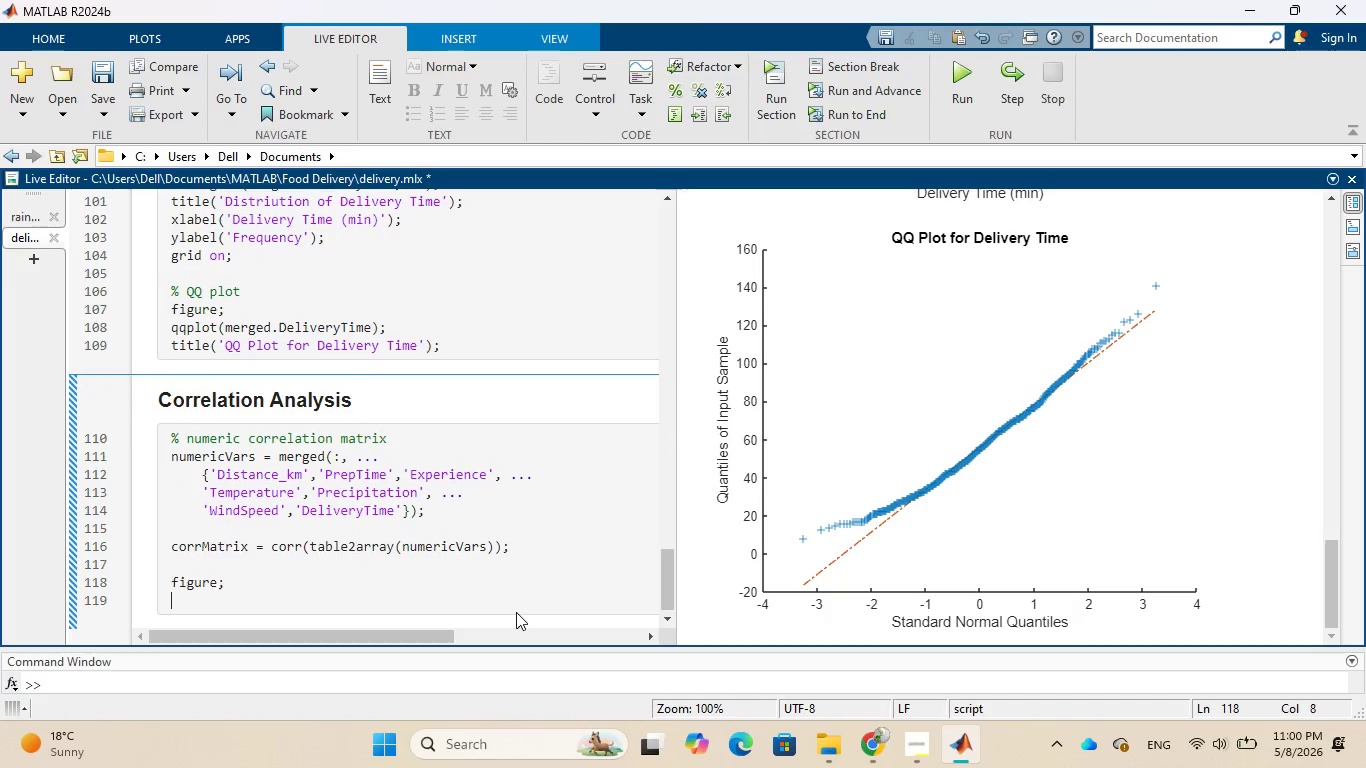 
key(Enter)
 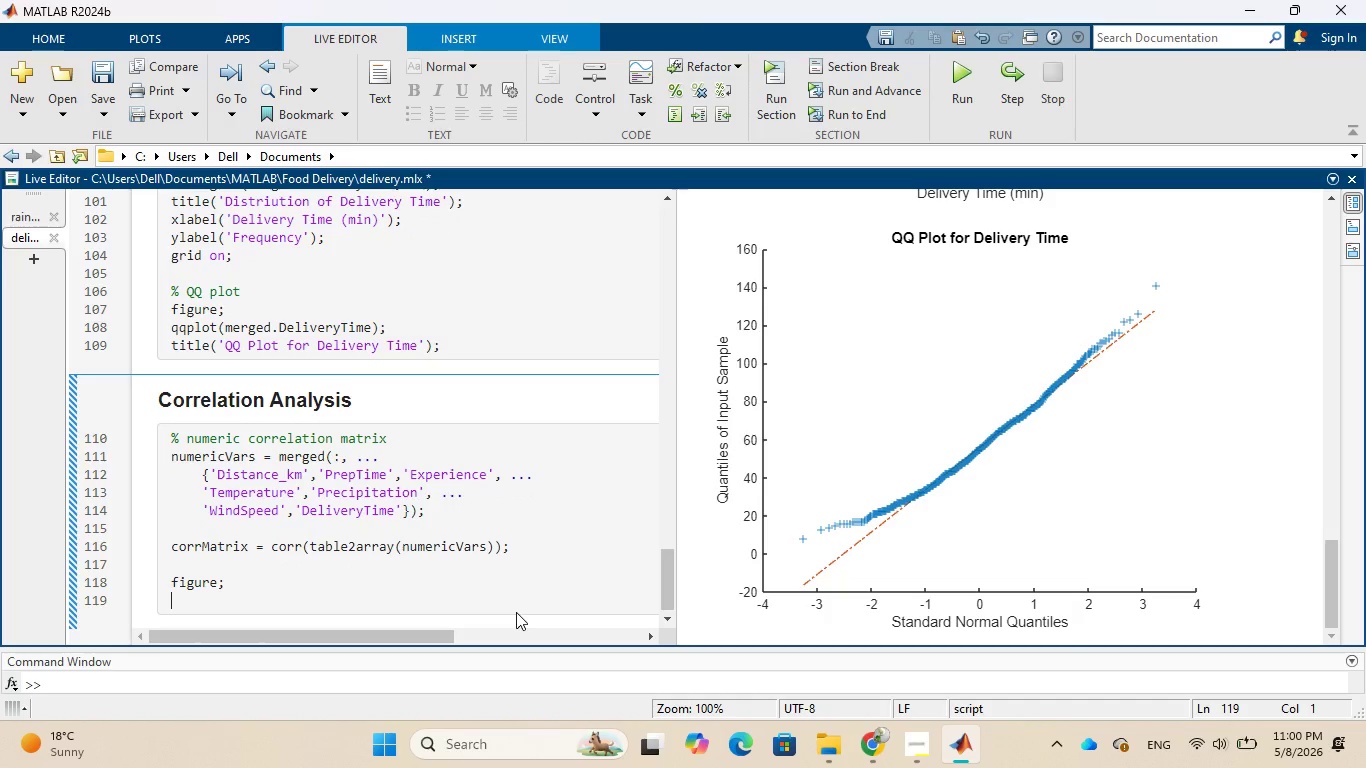 
type(heatmap)
 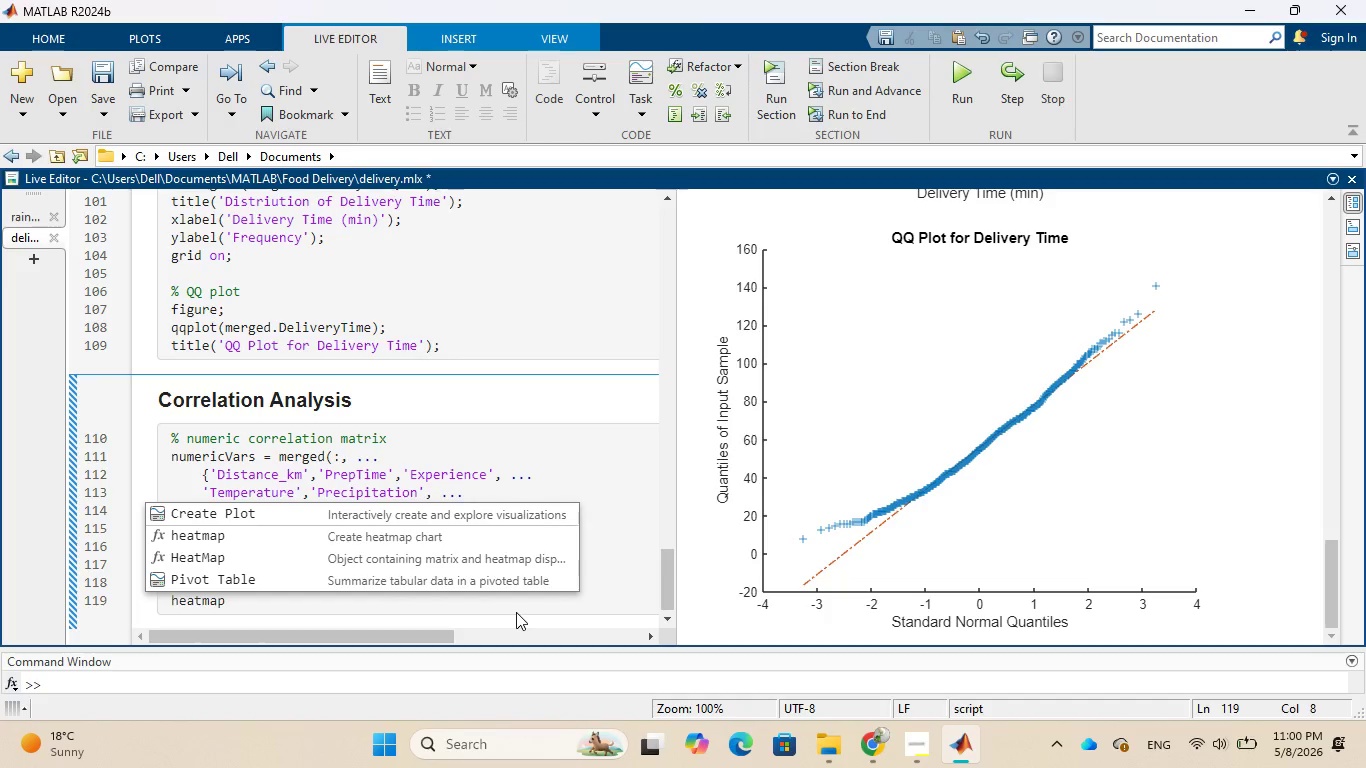 
hold_key(key=ShiftRight, duration=1.08)
 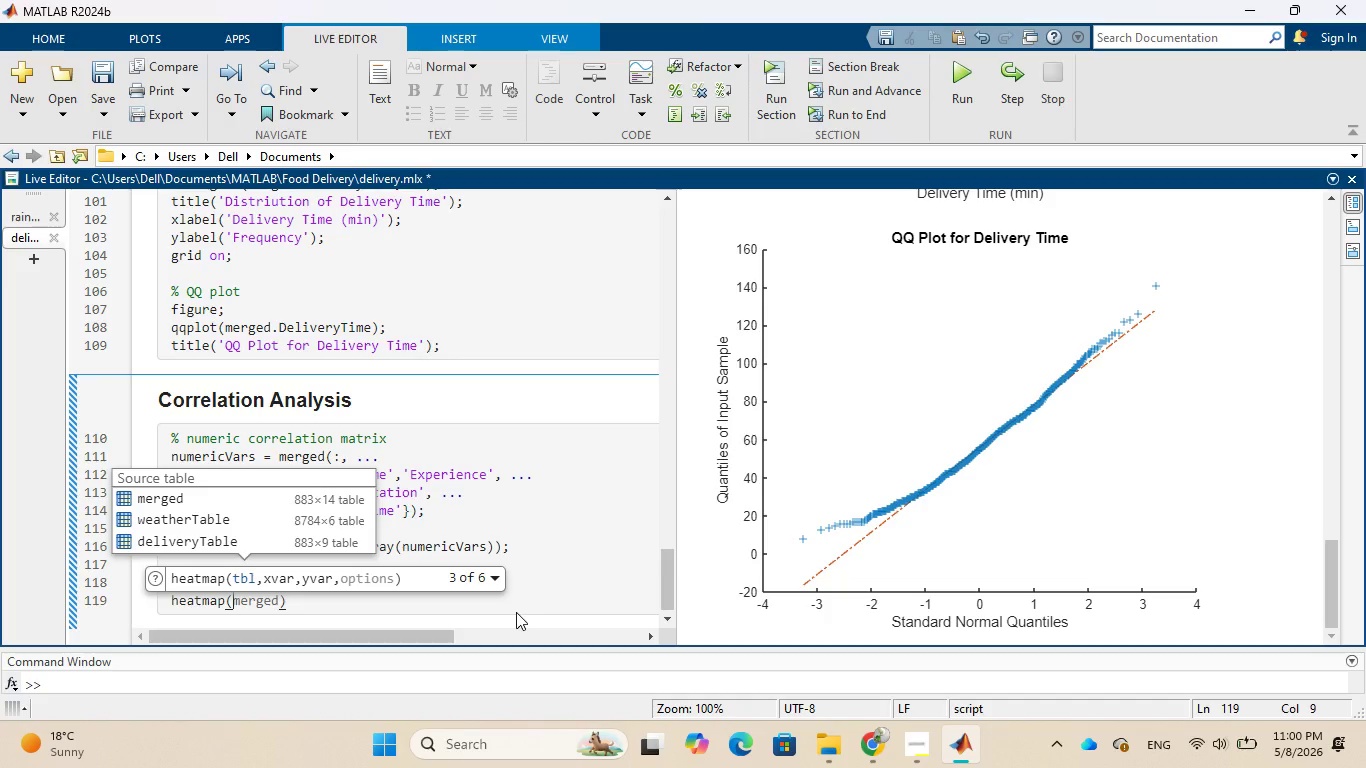 
hold_key(key=9, duration=0.39)
 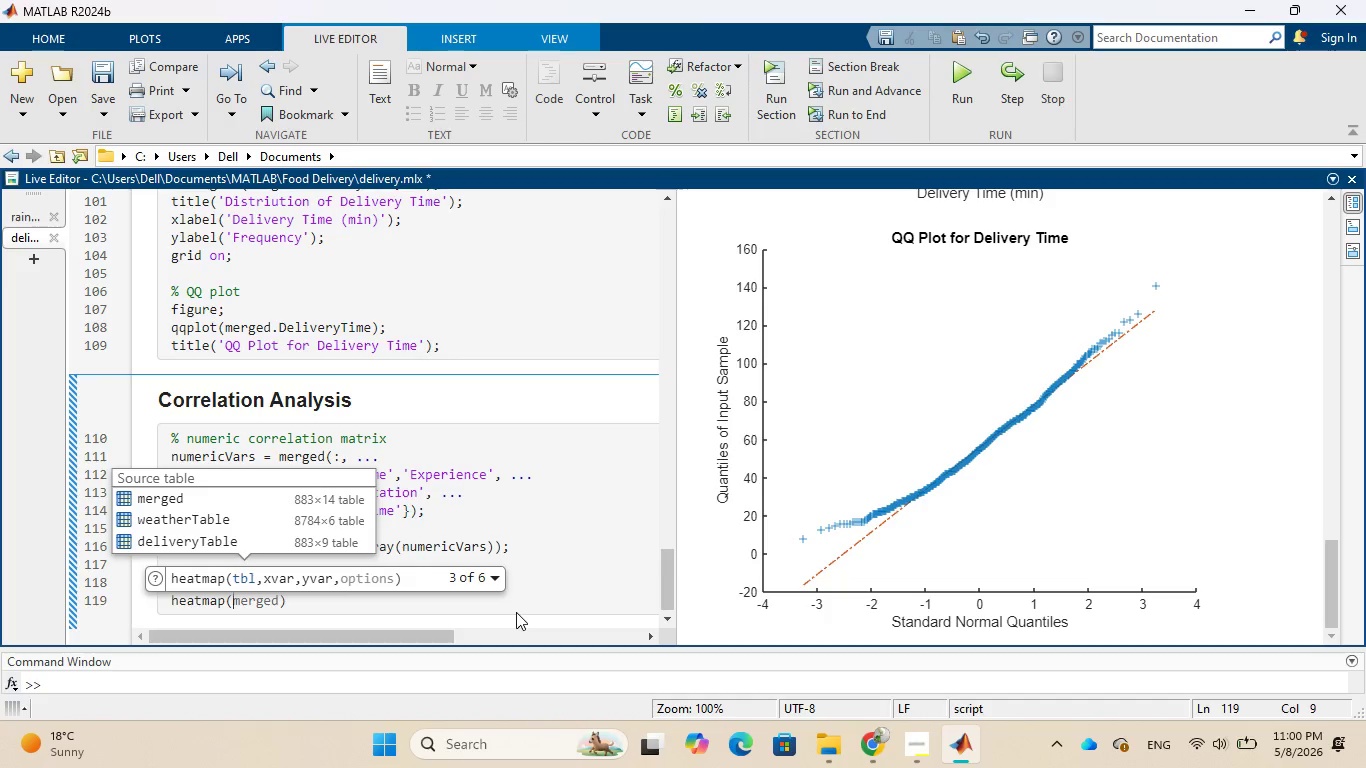 
type(numeric)
 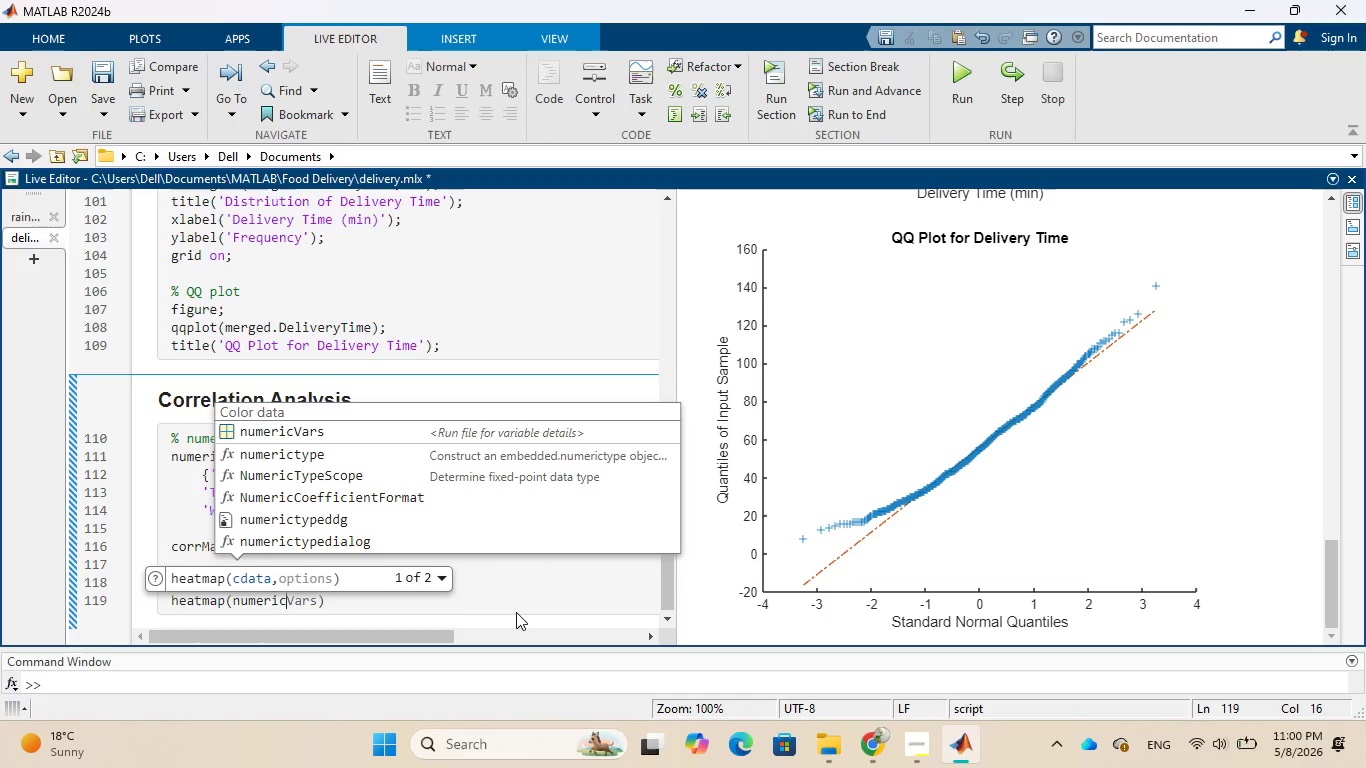 
wait(8.38)
 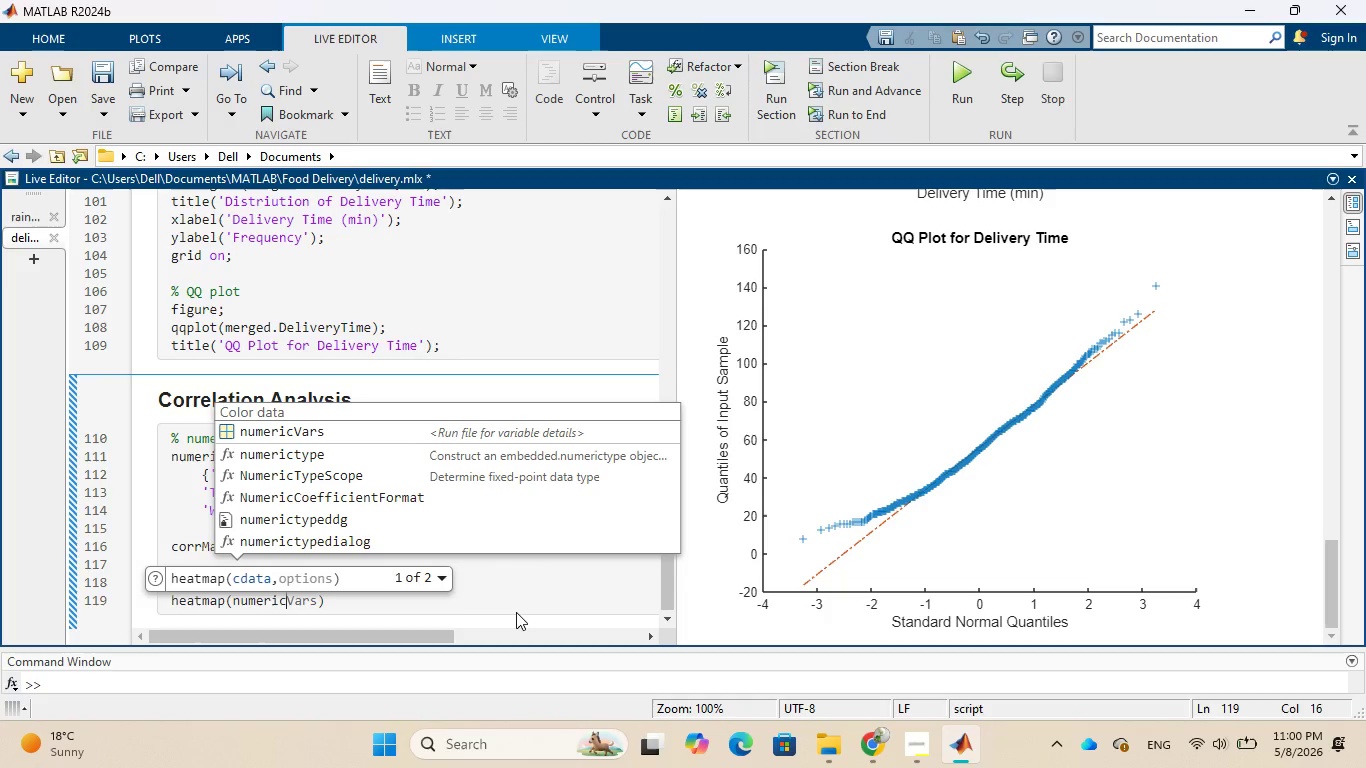 
key(Tab)
 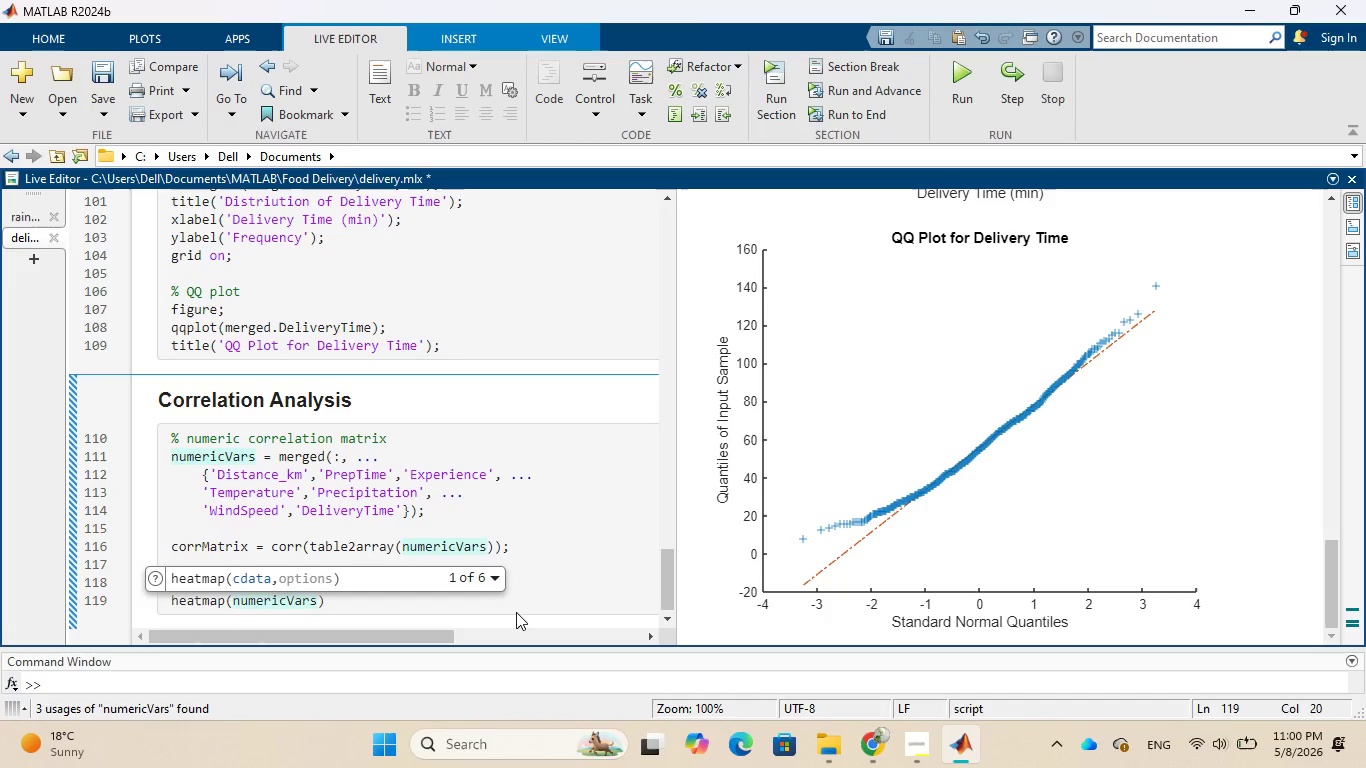 
wait(5.86)
 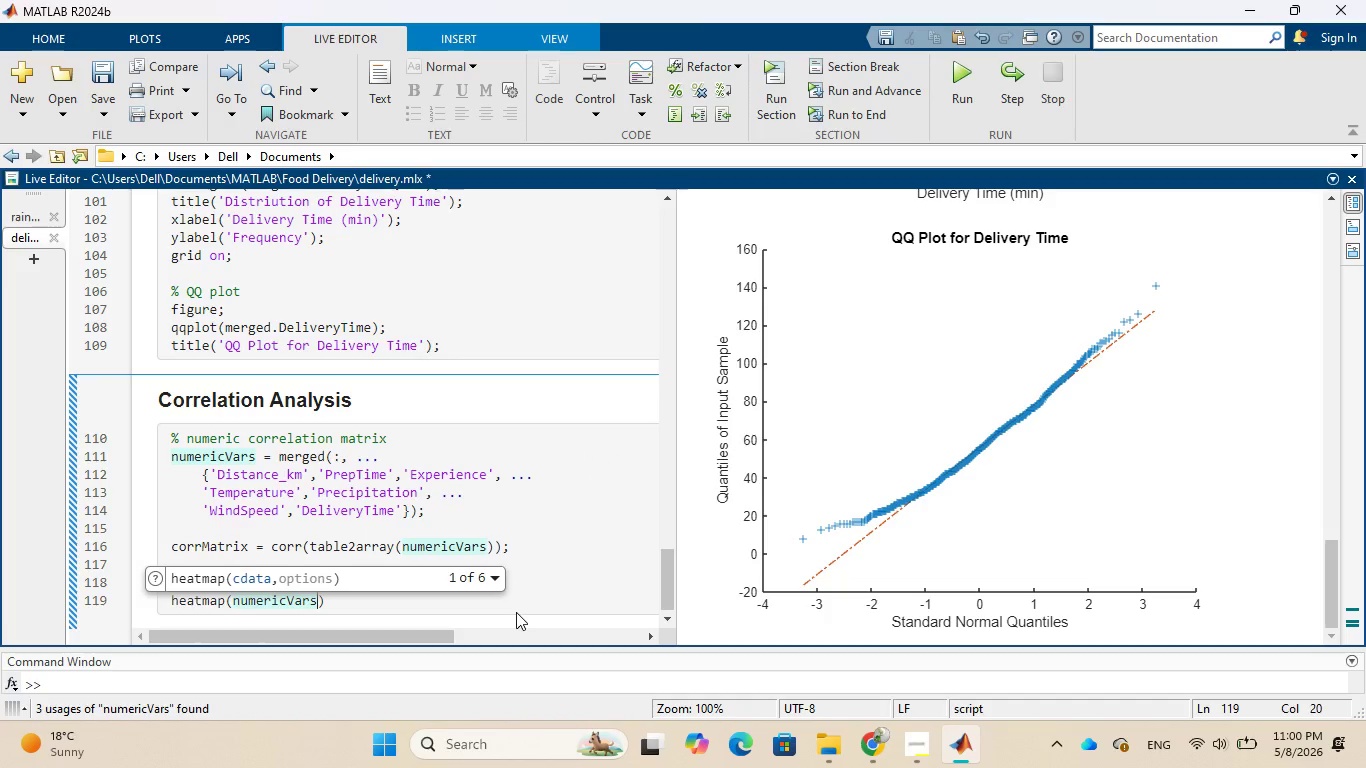 
type(.Properi)
key(Backspace)
type(ties)
 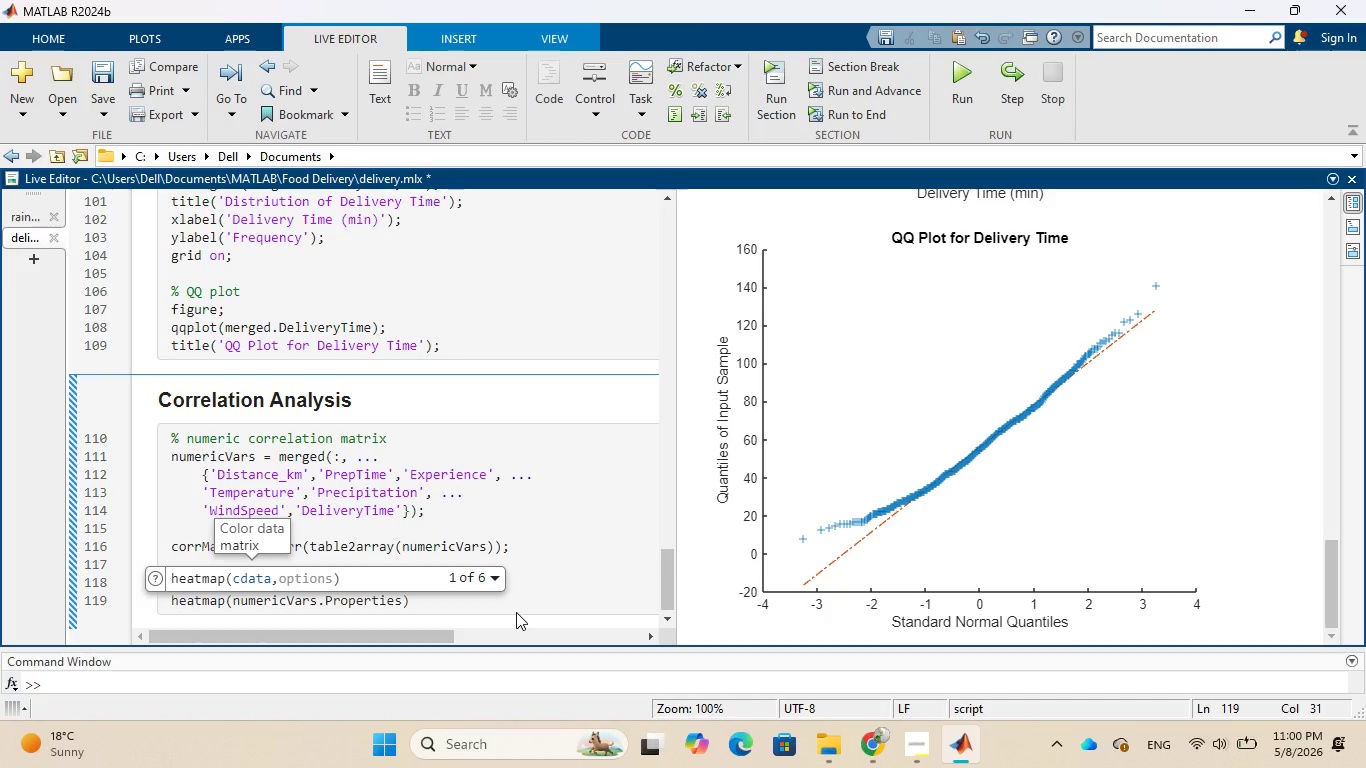 
wait(24.22)
 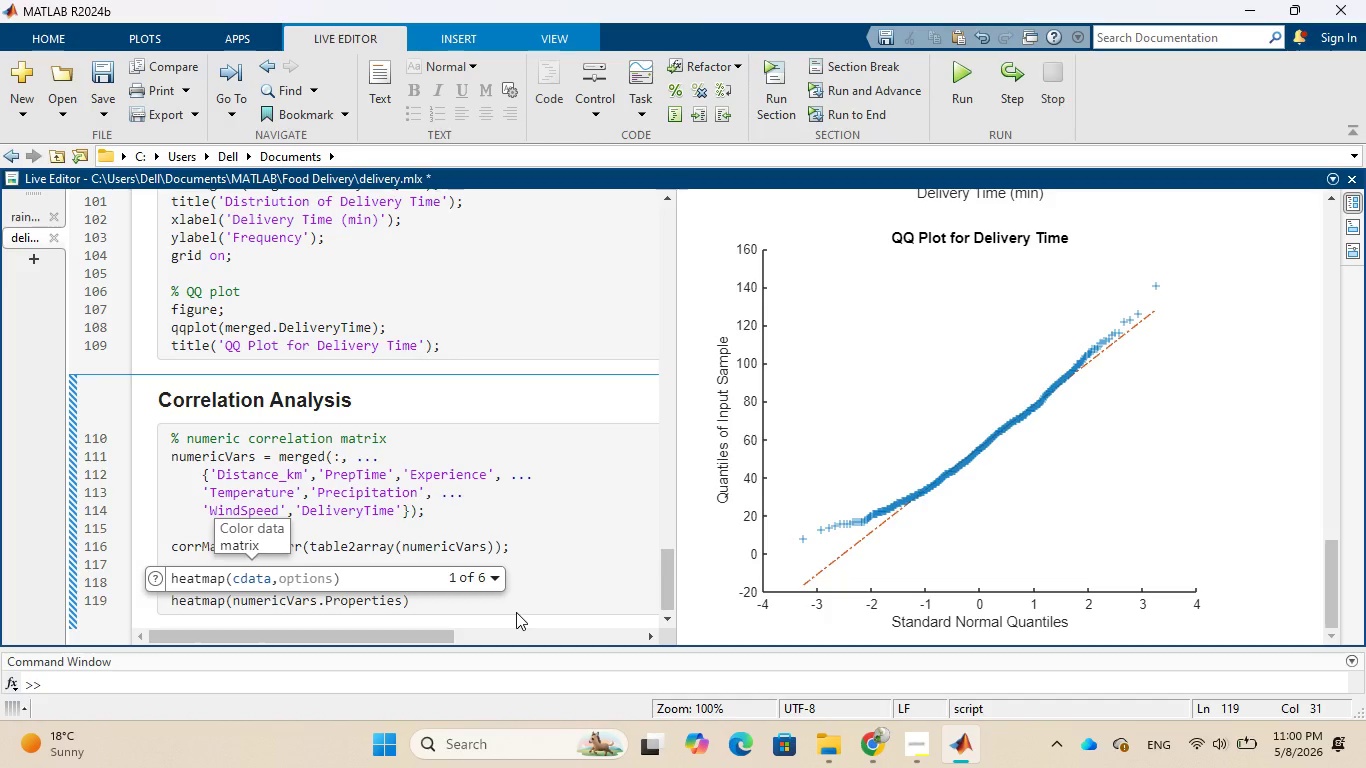 
key(Period)
 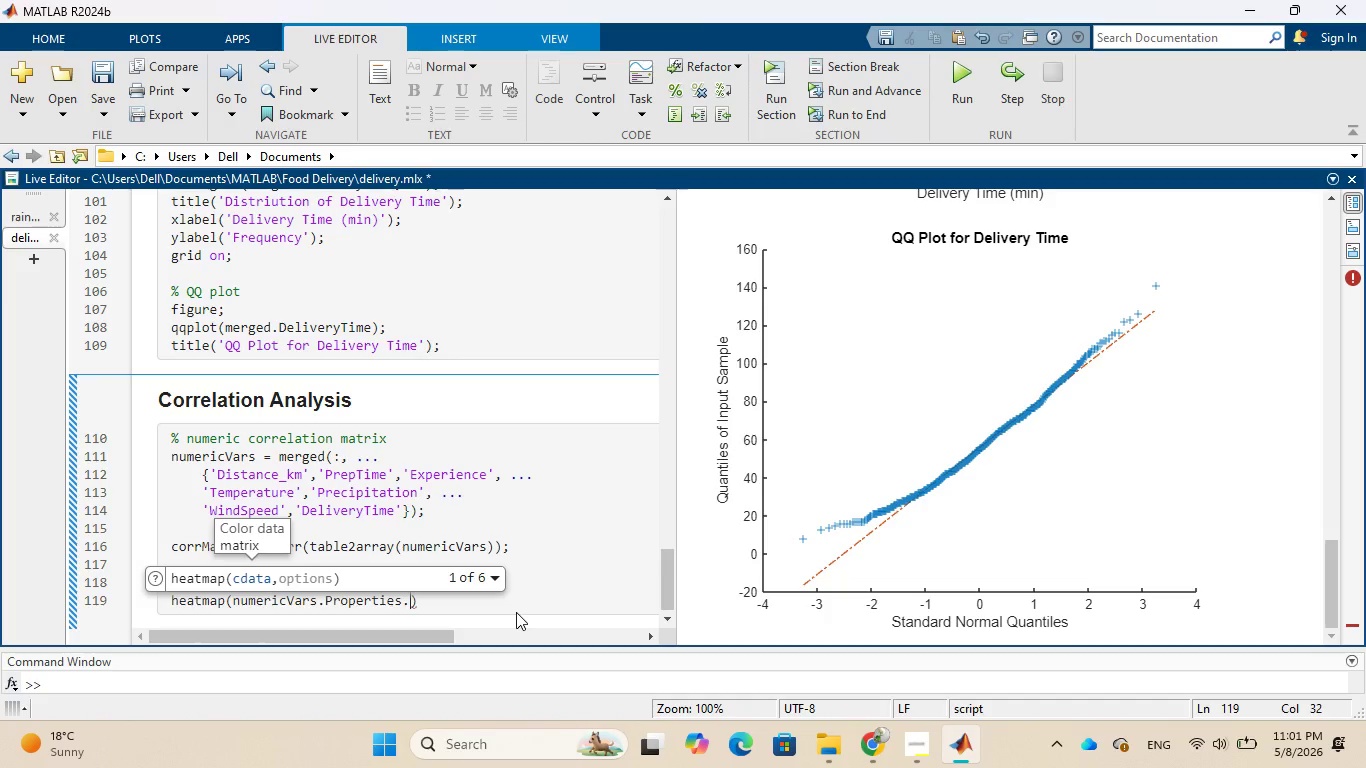 
type(VariableNames)
 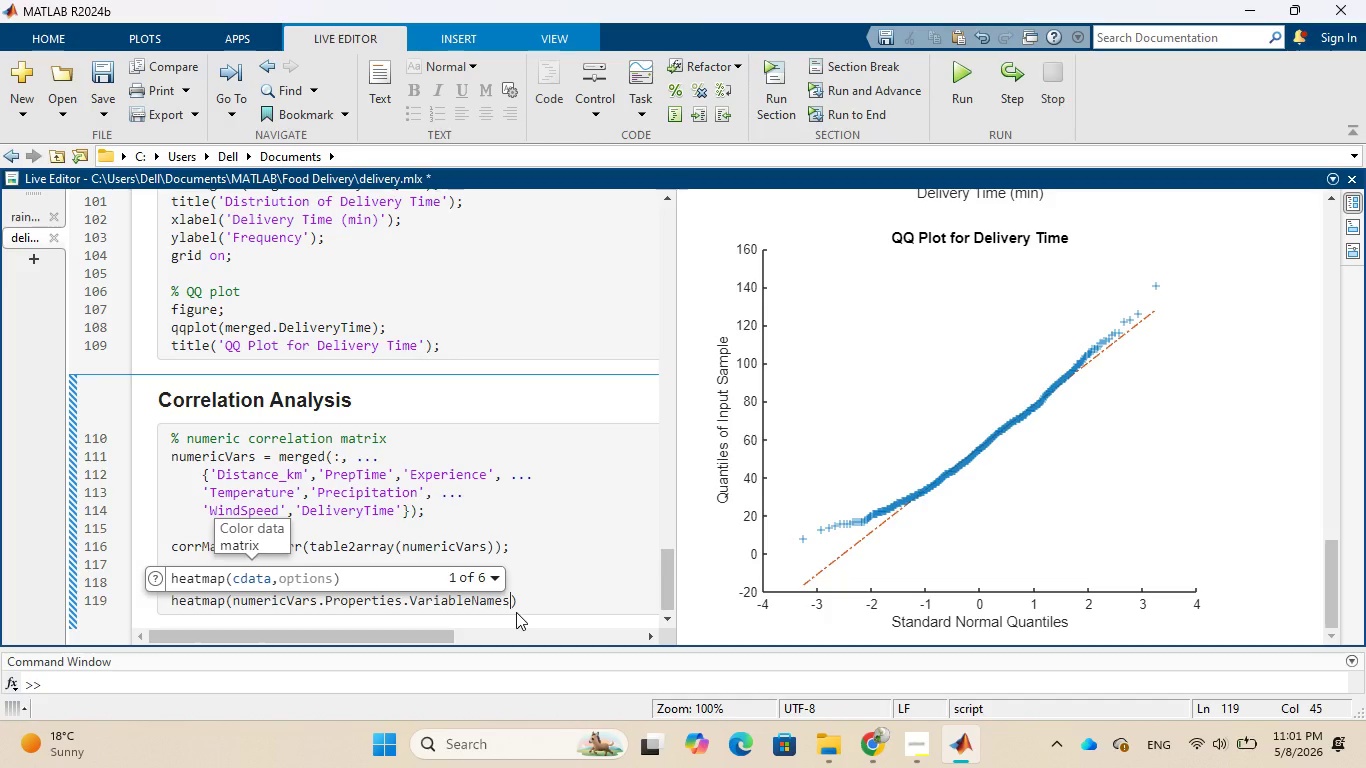 
wait(11.48)
 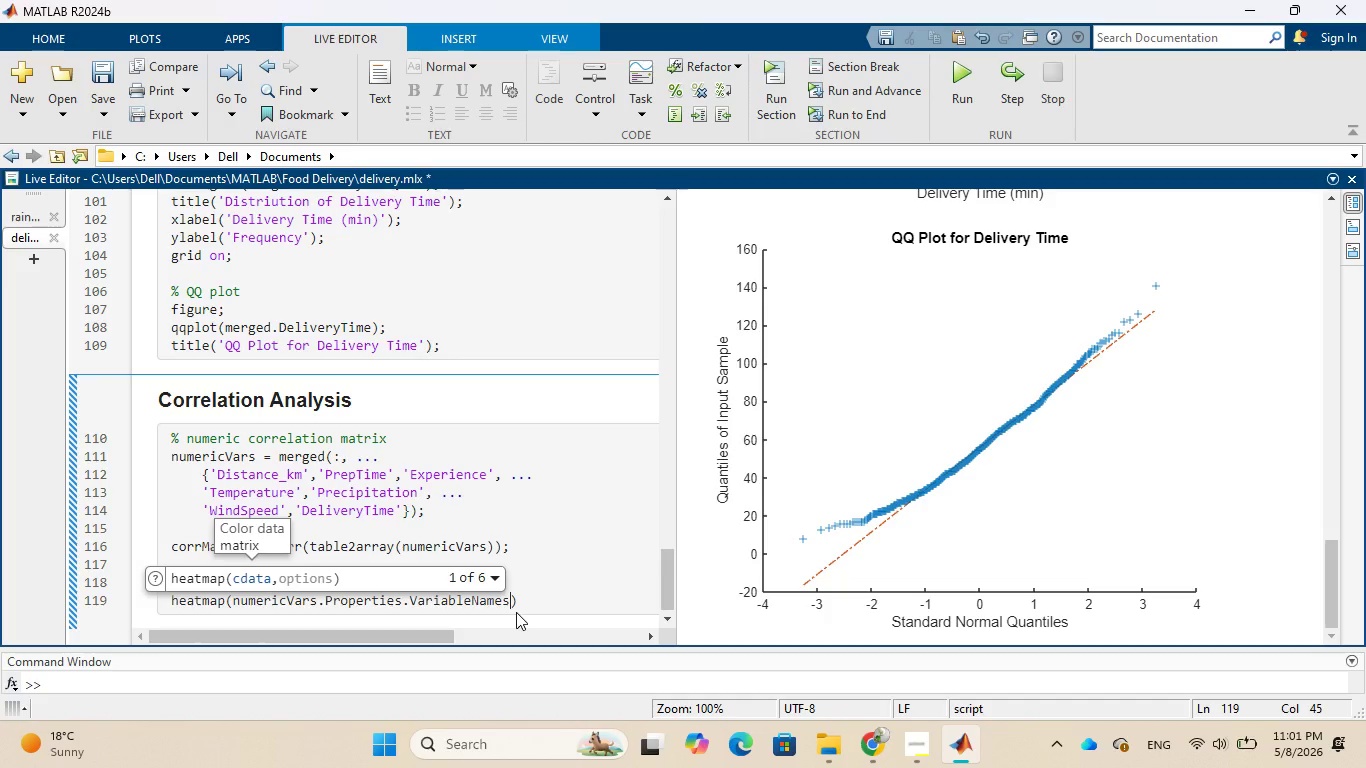 
key(Comma)
 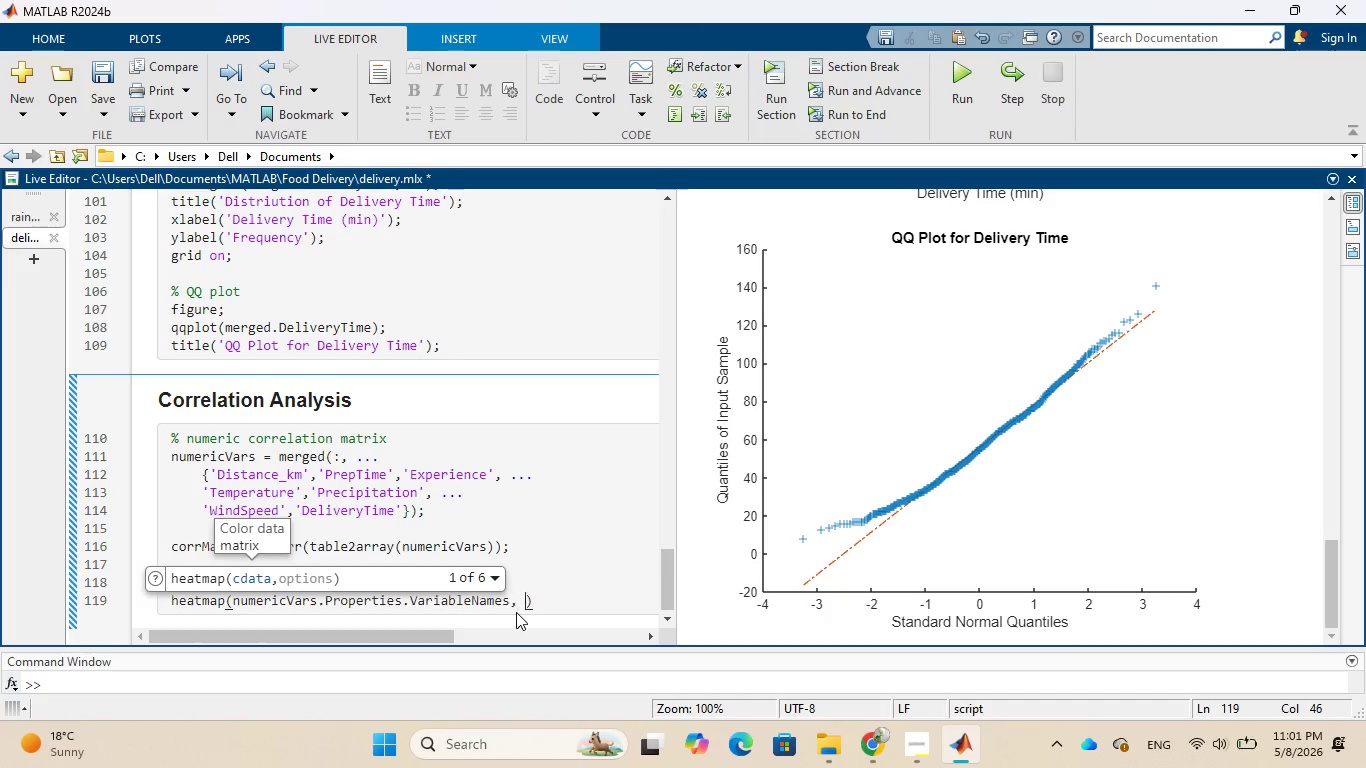 
key(Space)
 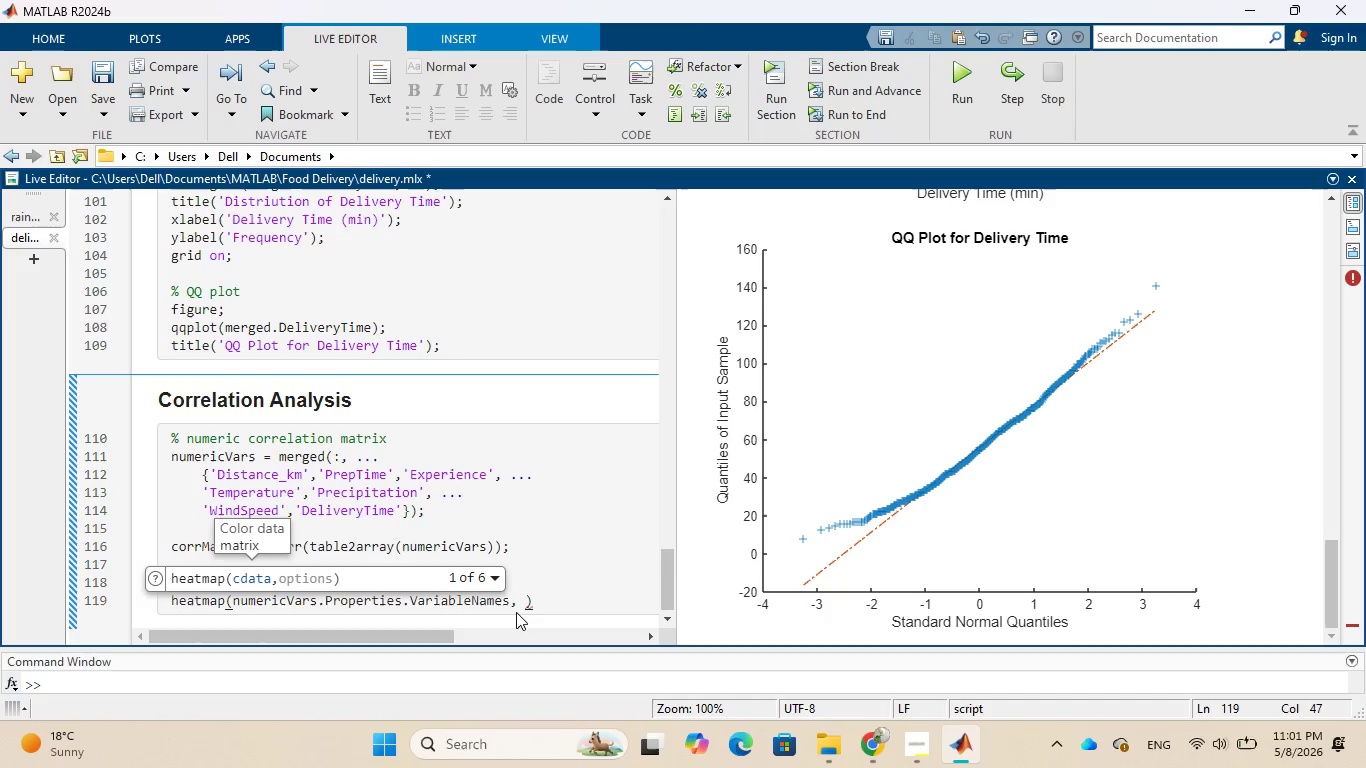 
key(Period)
 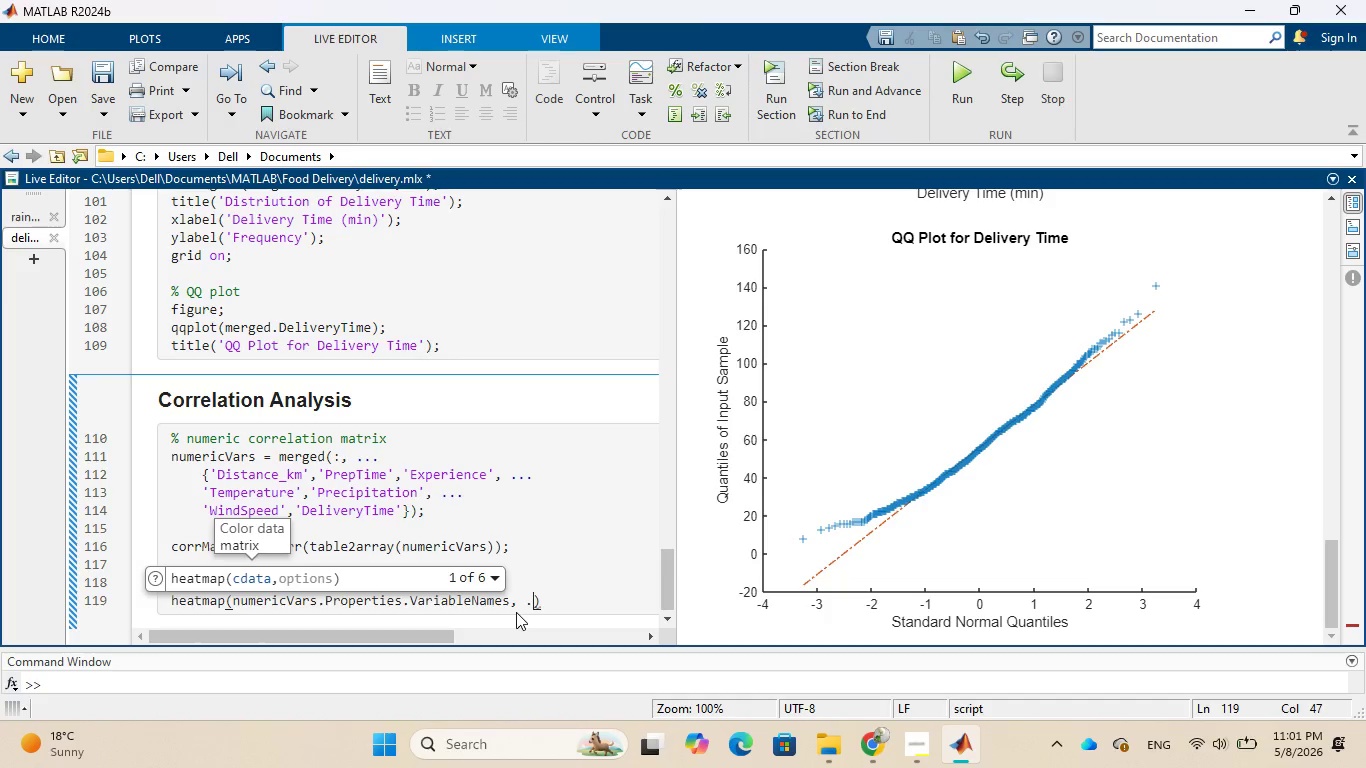 
key(Period)
 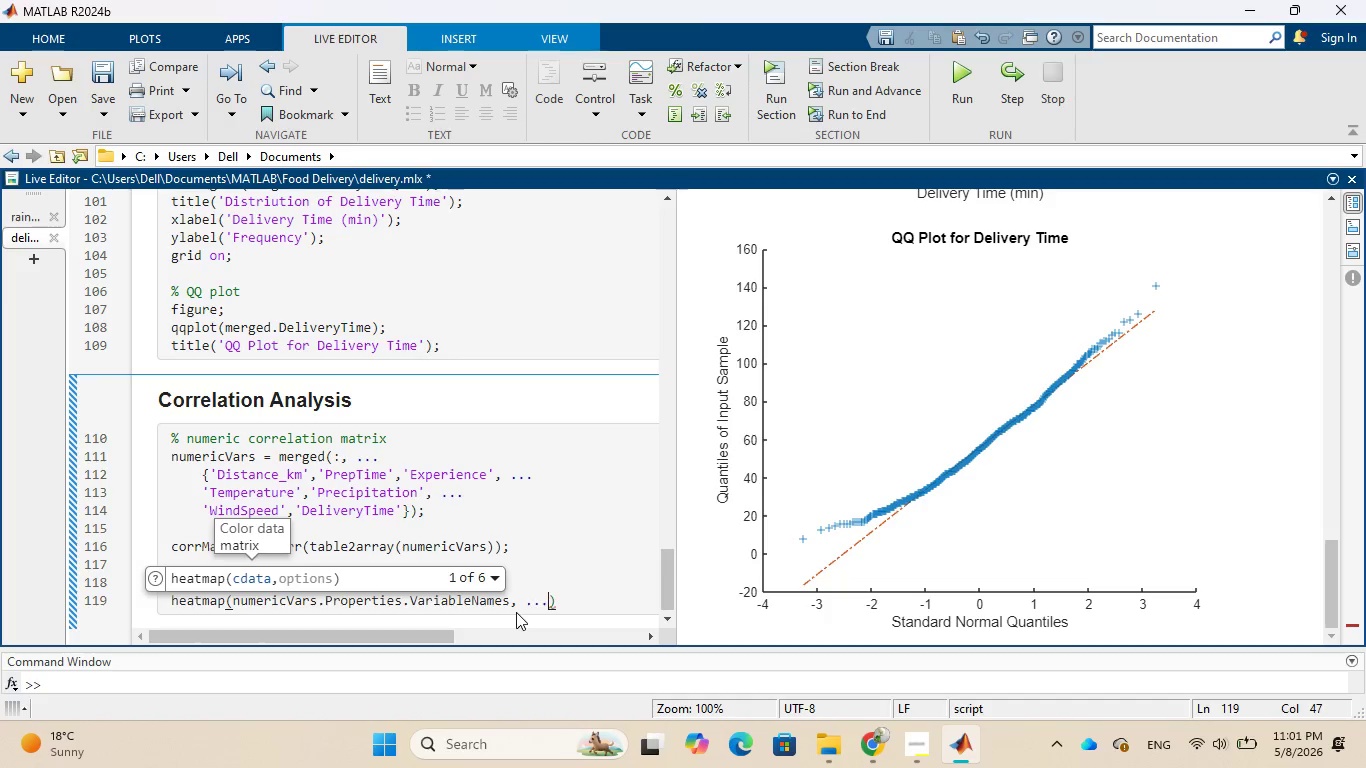 
key(Period)
 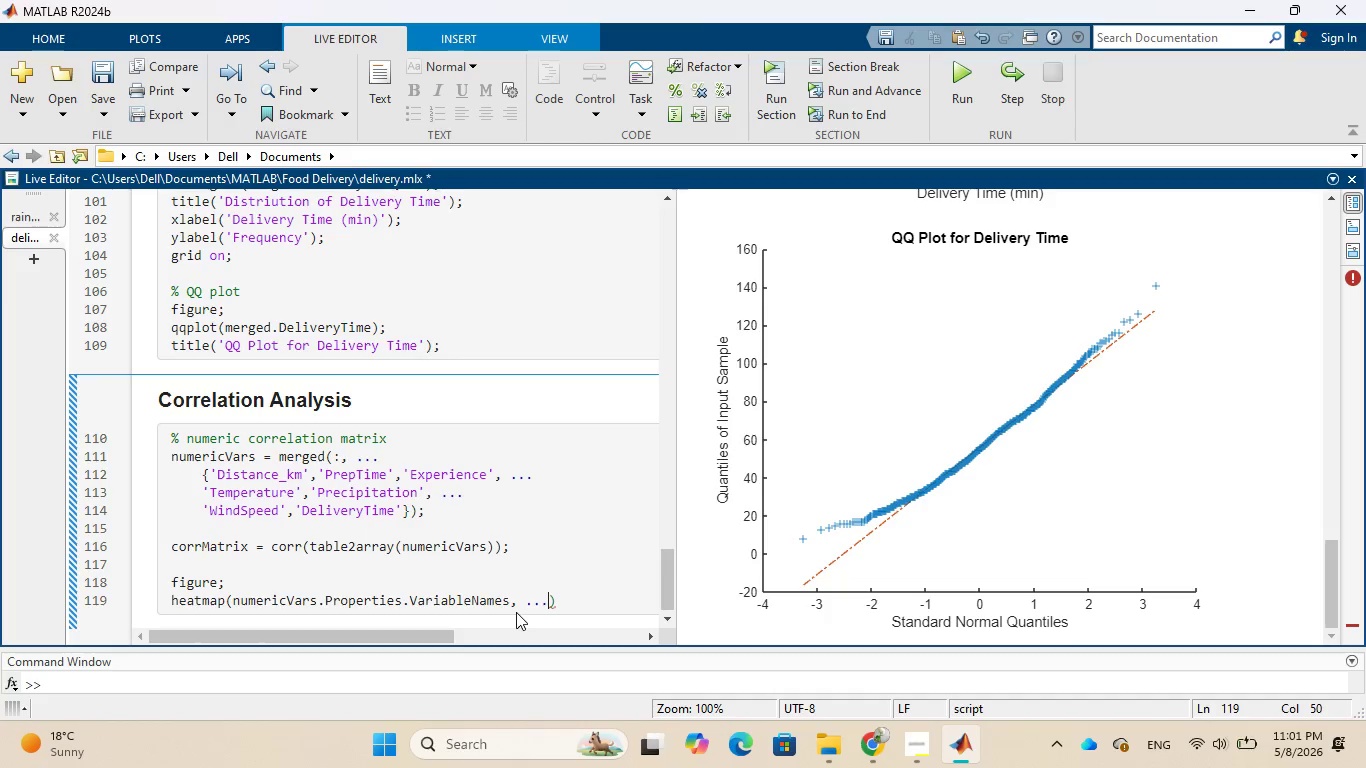 
wait(11.45)
 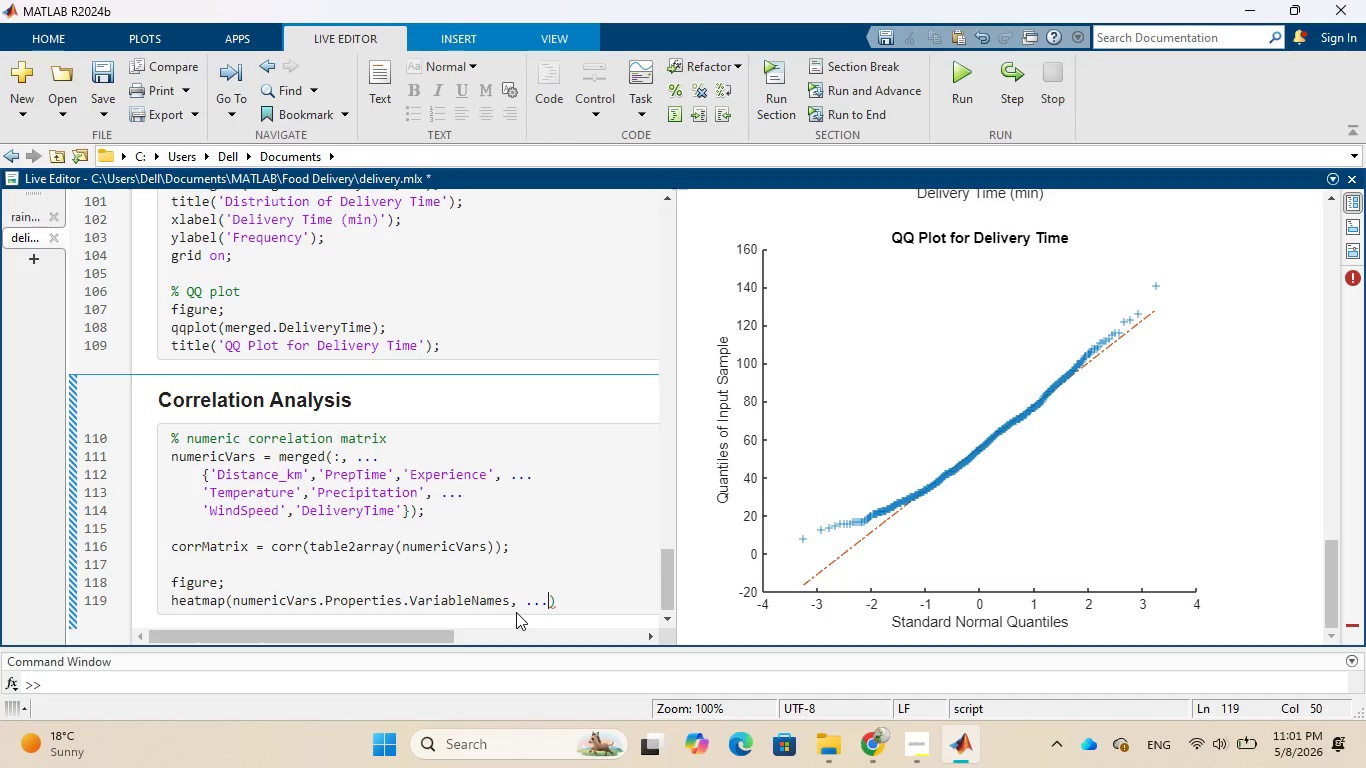 
key(Enter)
 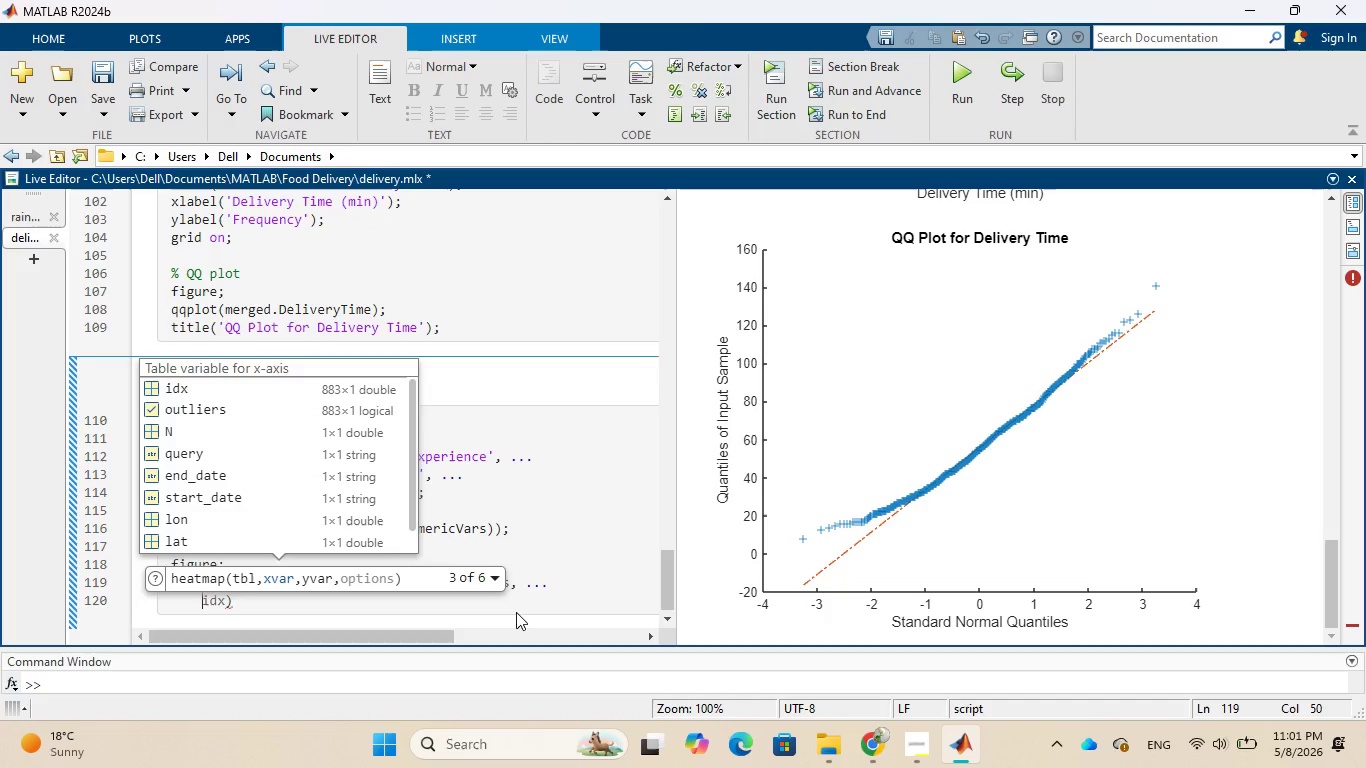 
wait(8.23)
 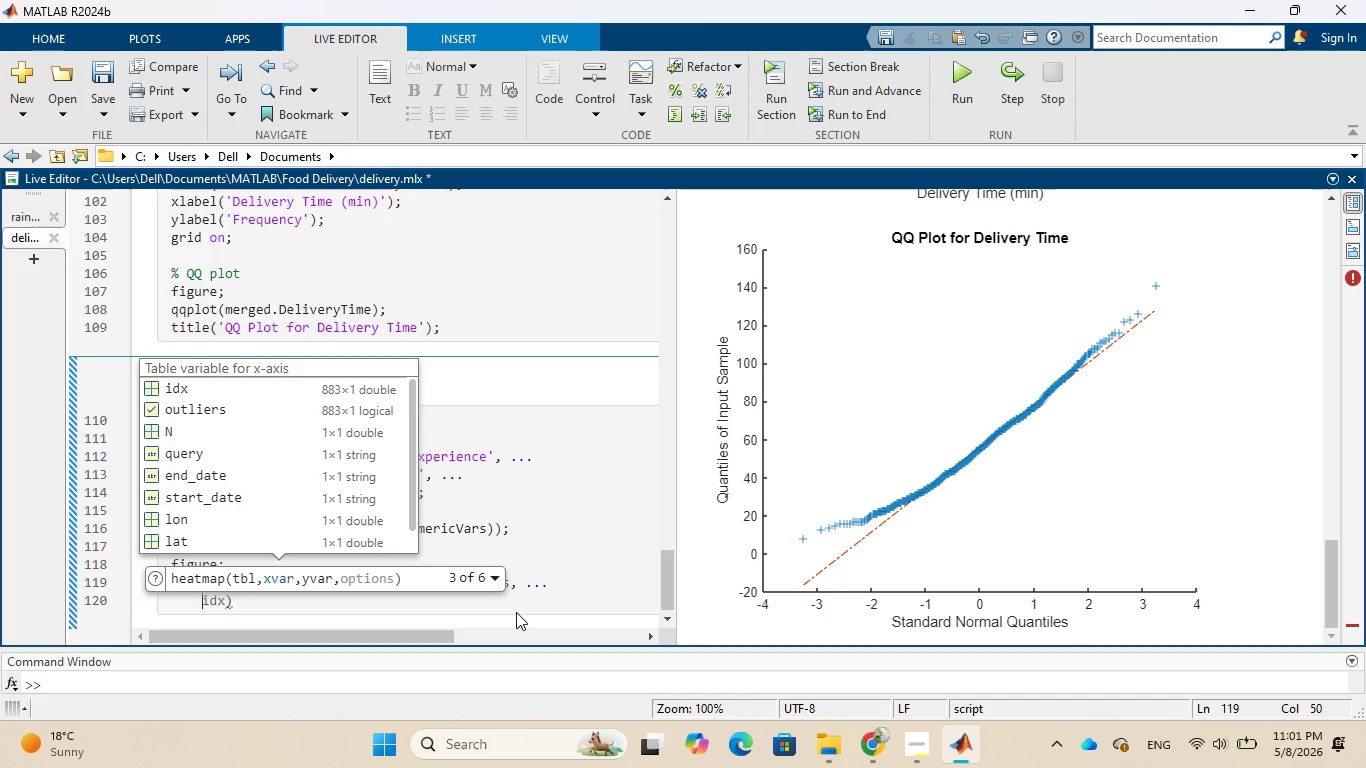 
type(numeric)
 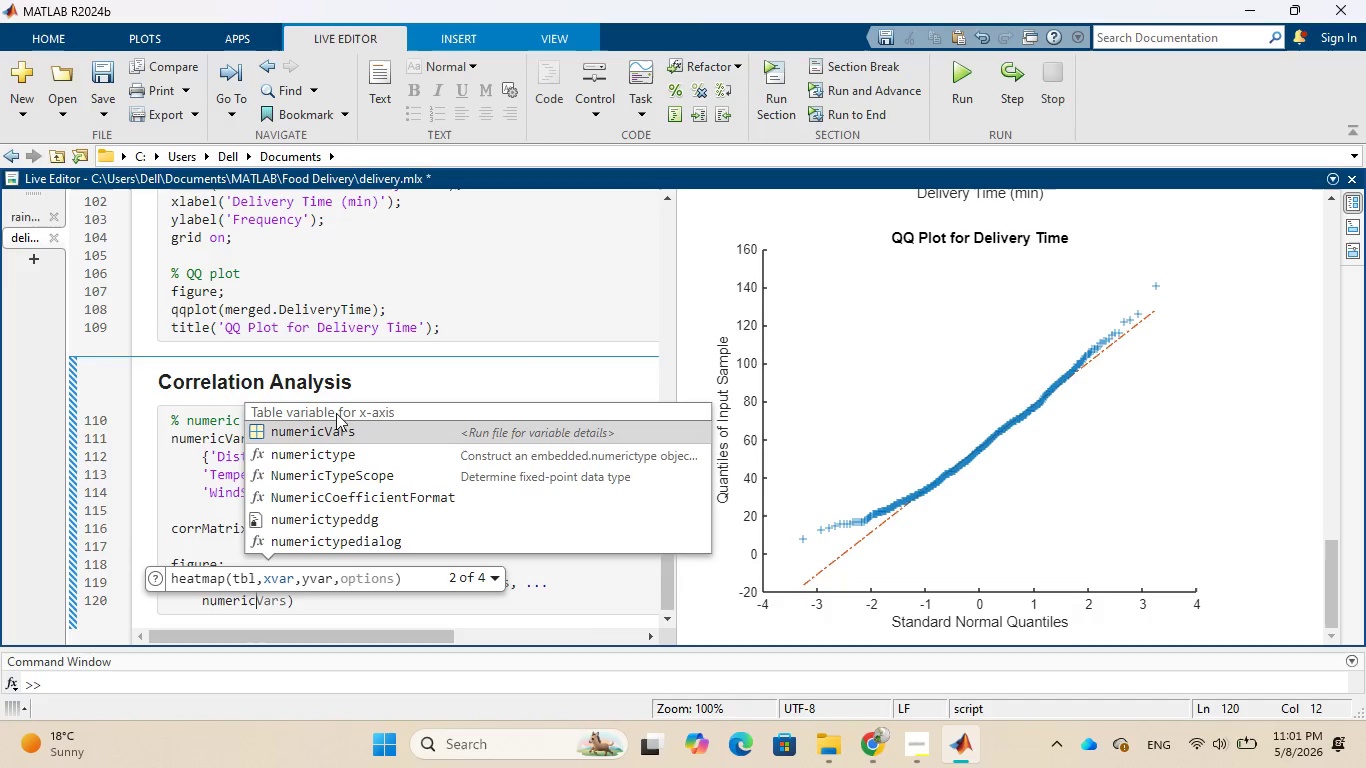 
left_click([337, 426])
 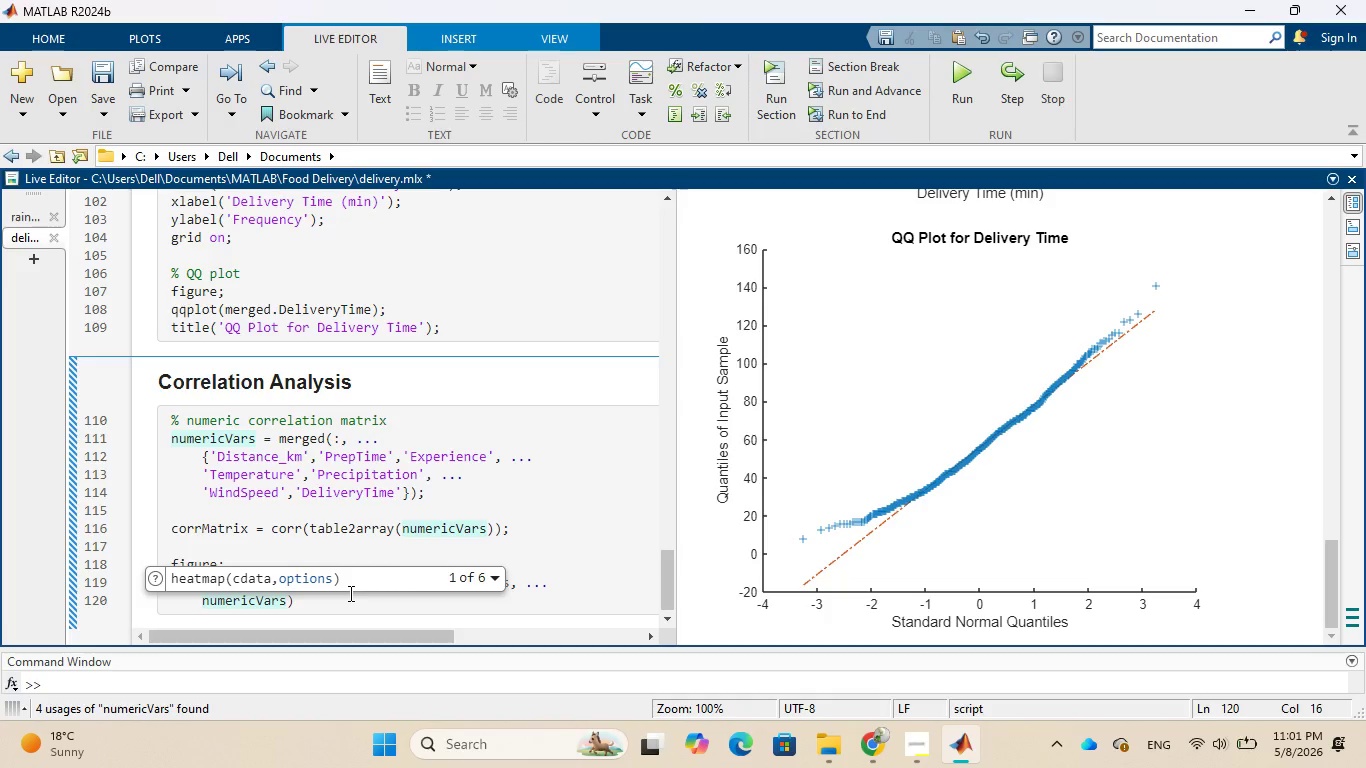 
type(.Properties)
 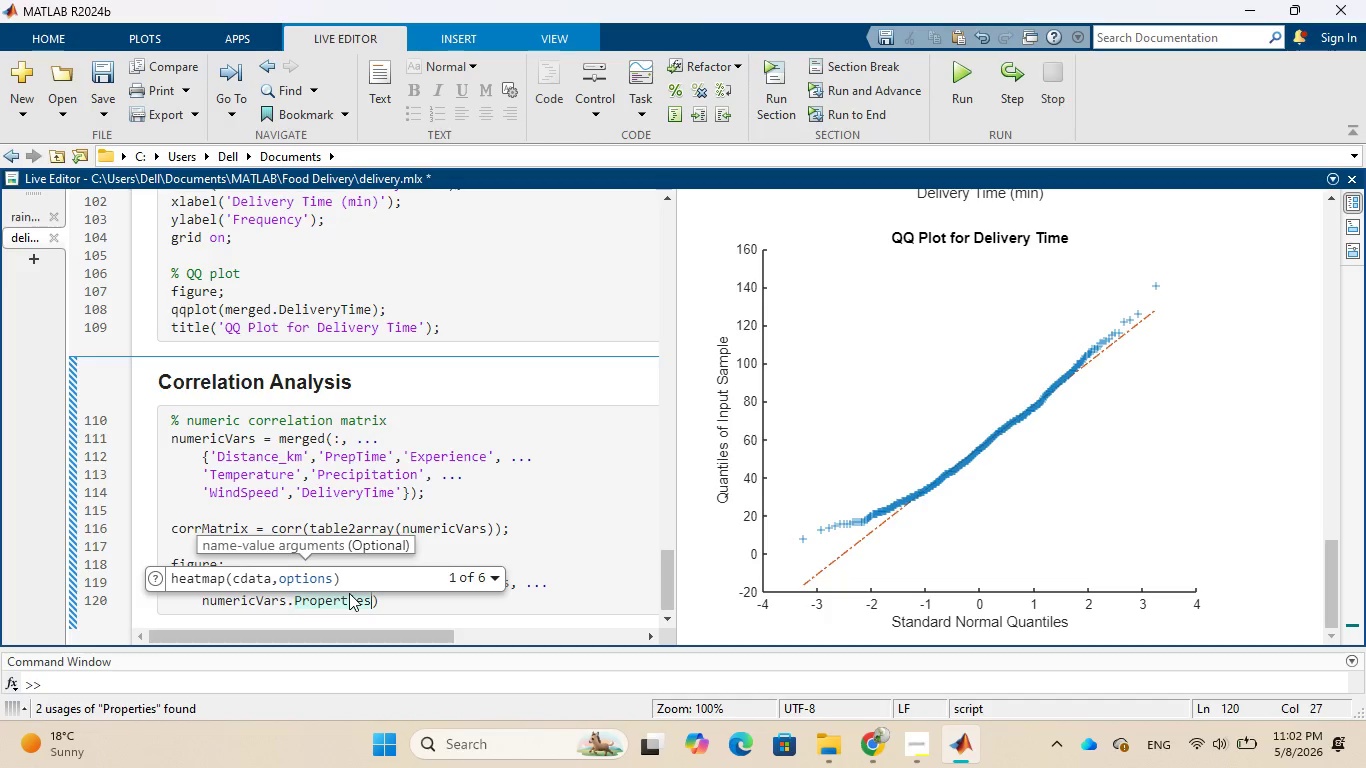 
wait(6.55)
 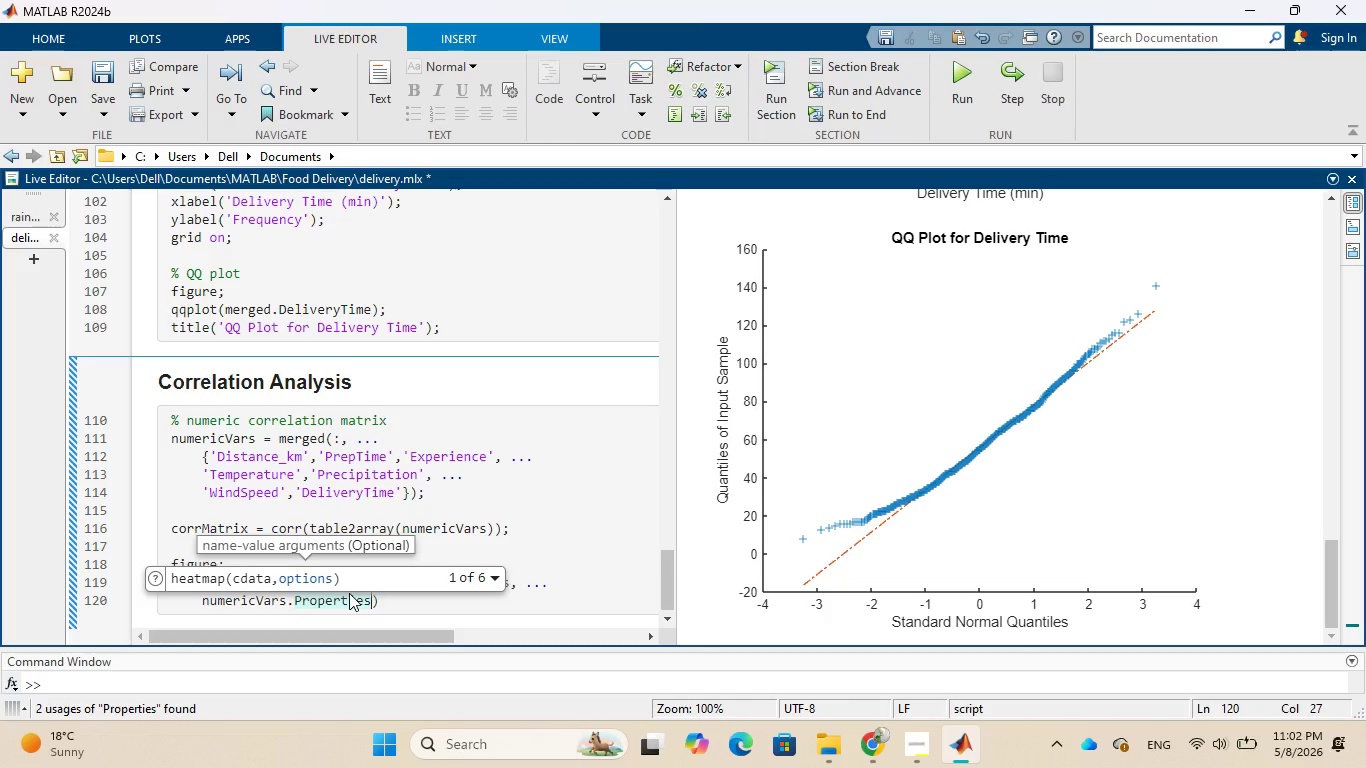 
type(.VariableNames)
 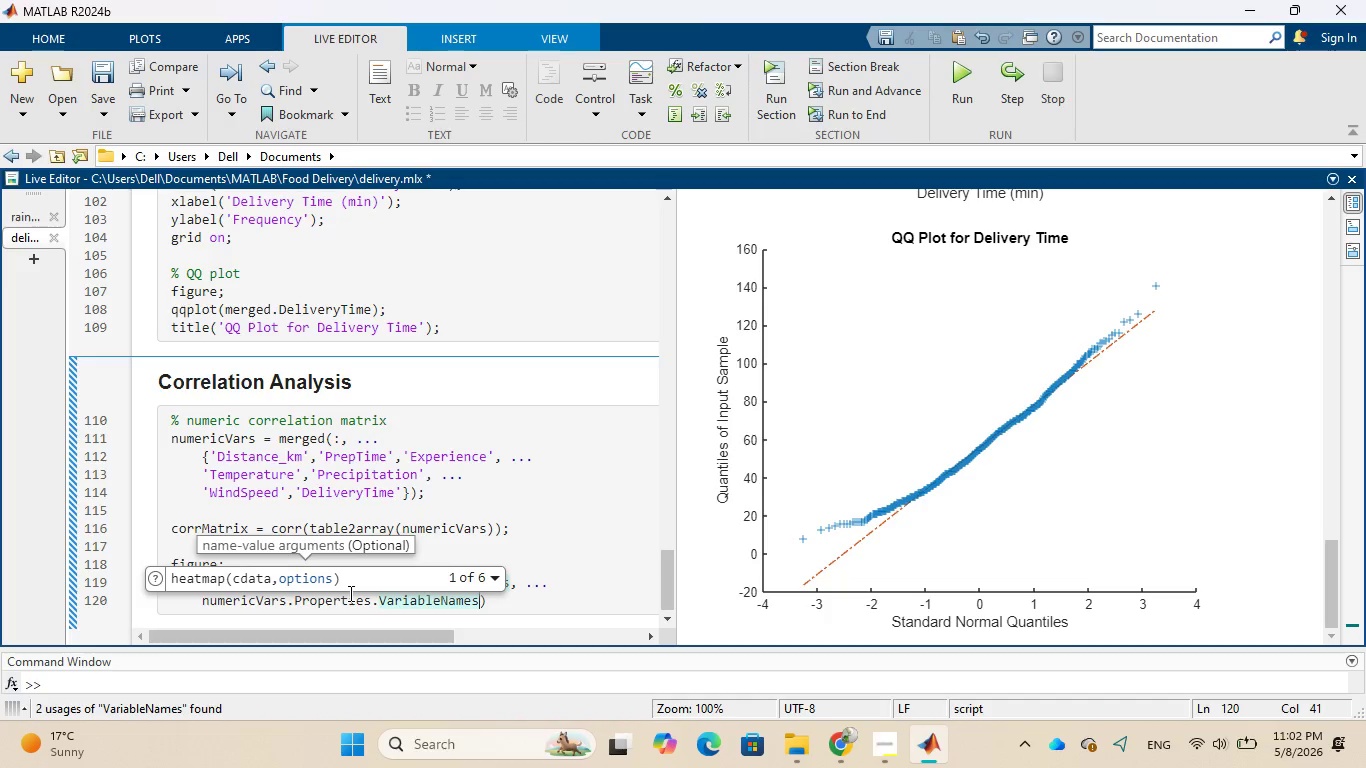 
wait(6.78)
 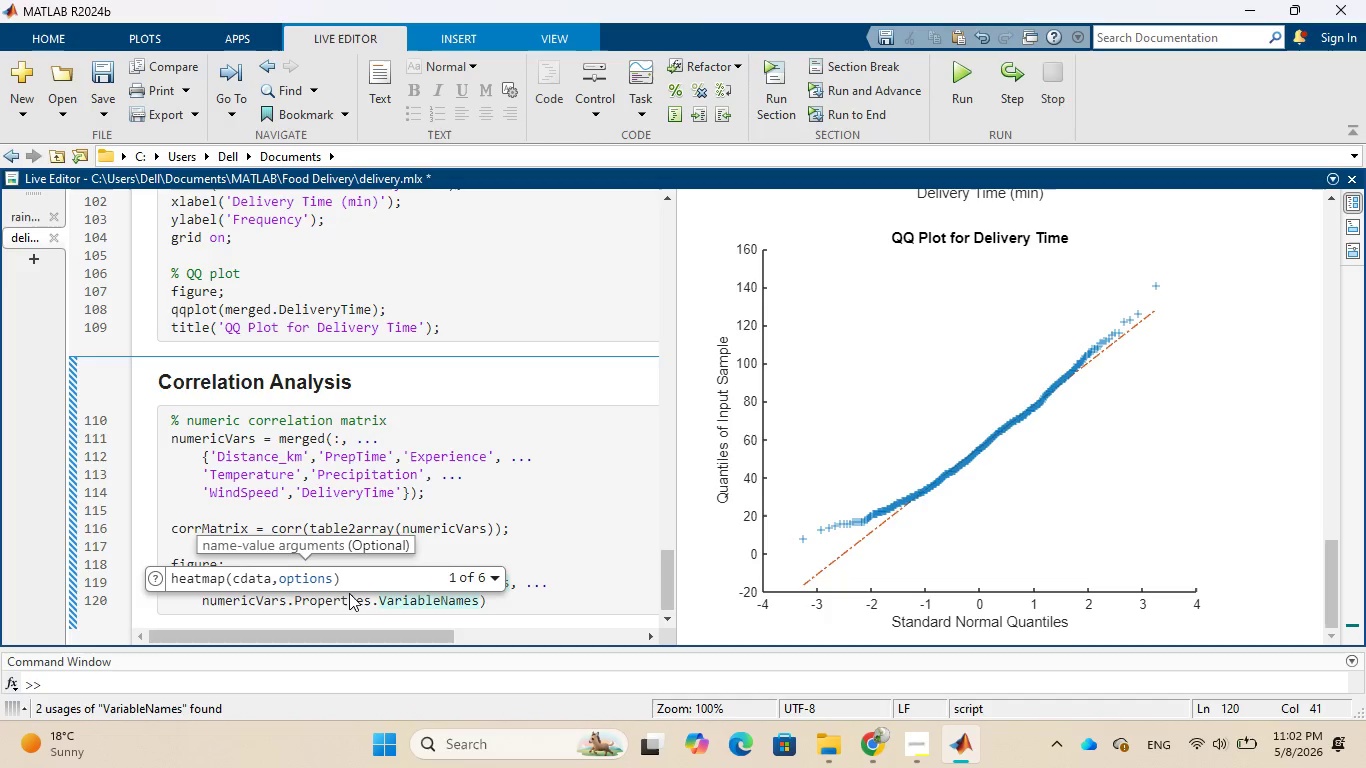 
key(Comma)
 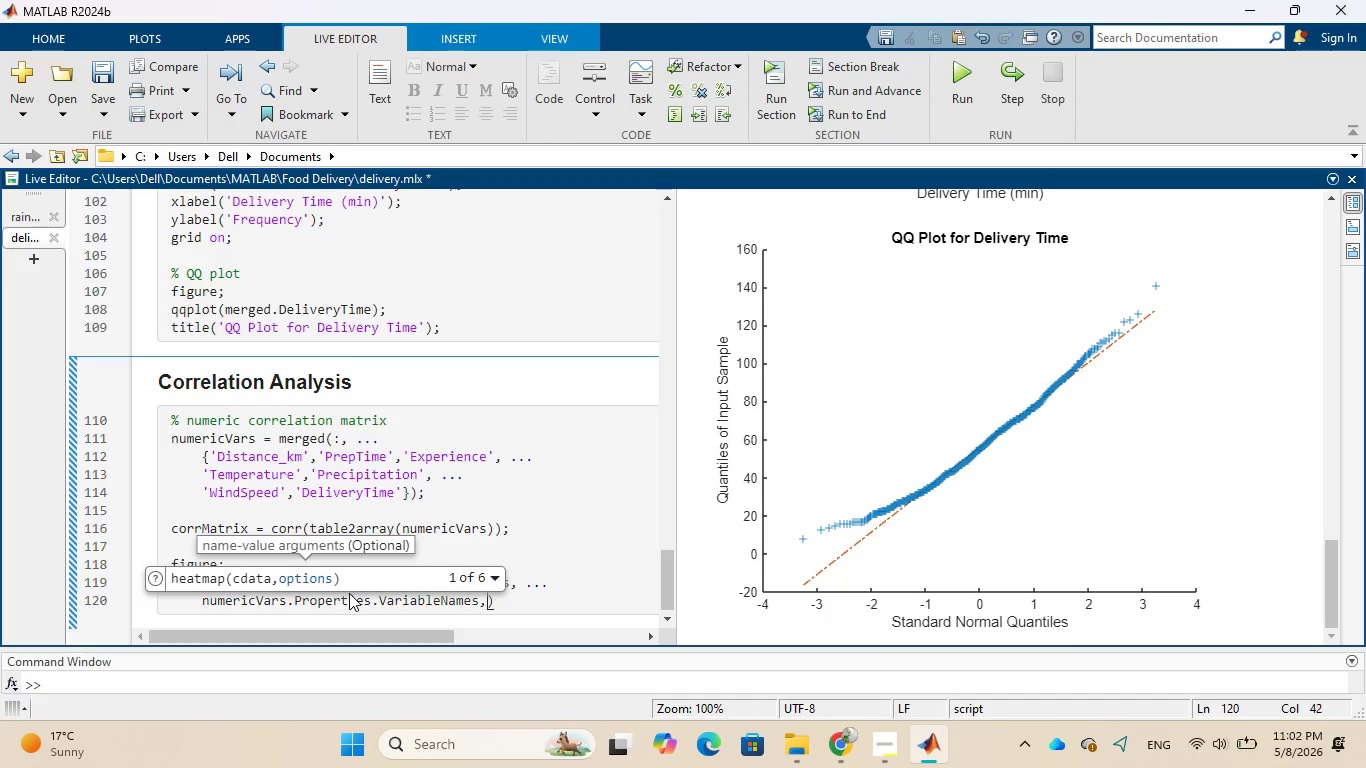 
key(Space)
 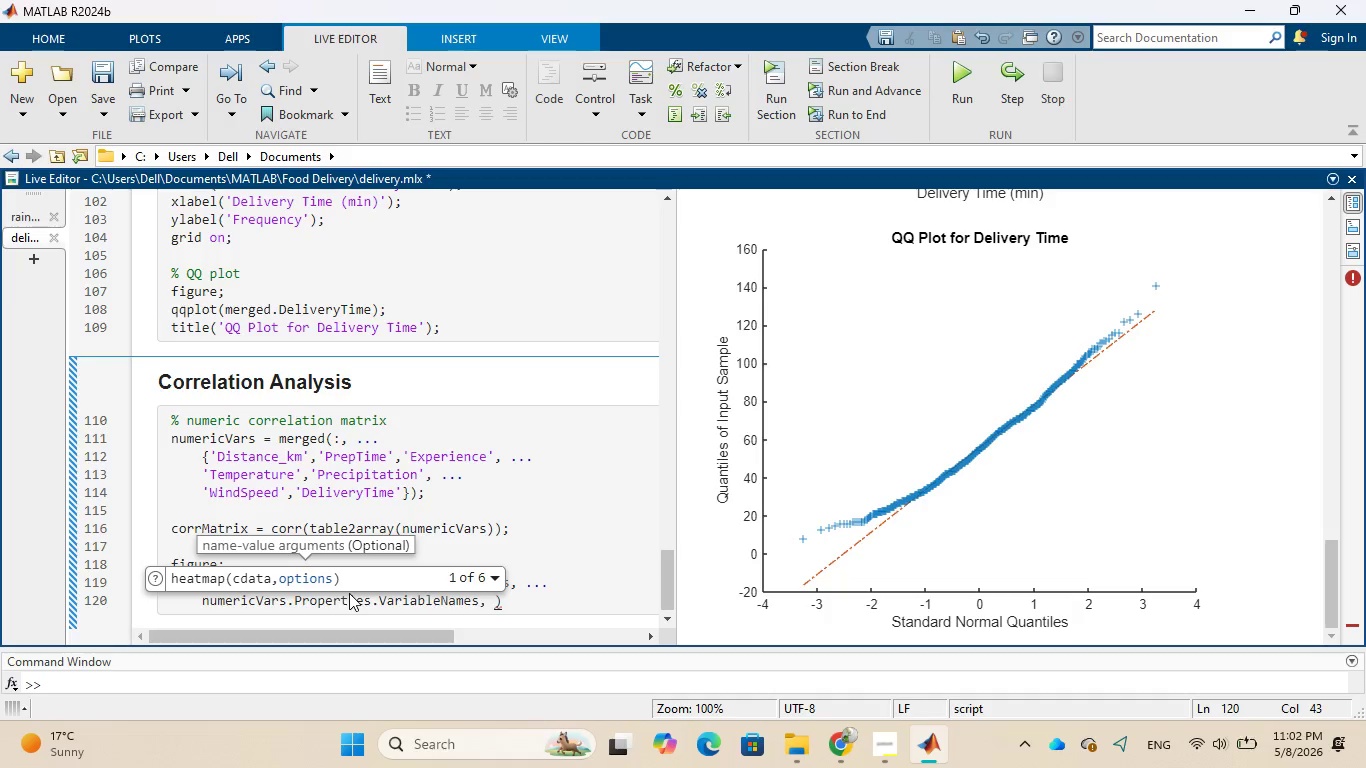 
key(Period)
 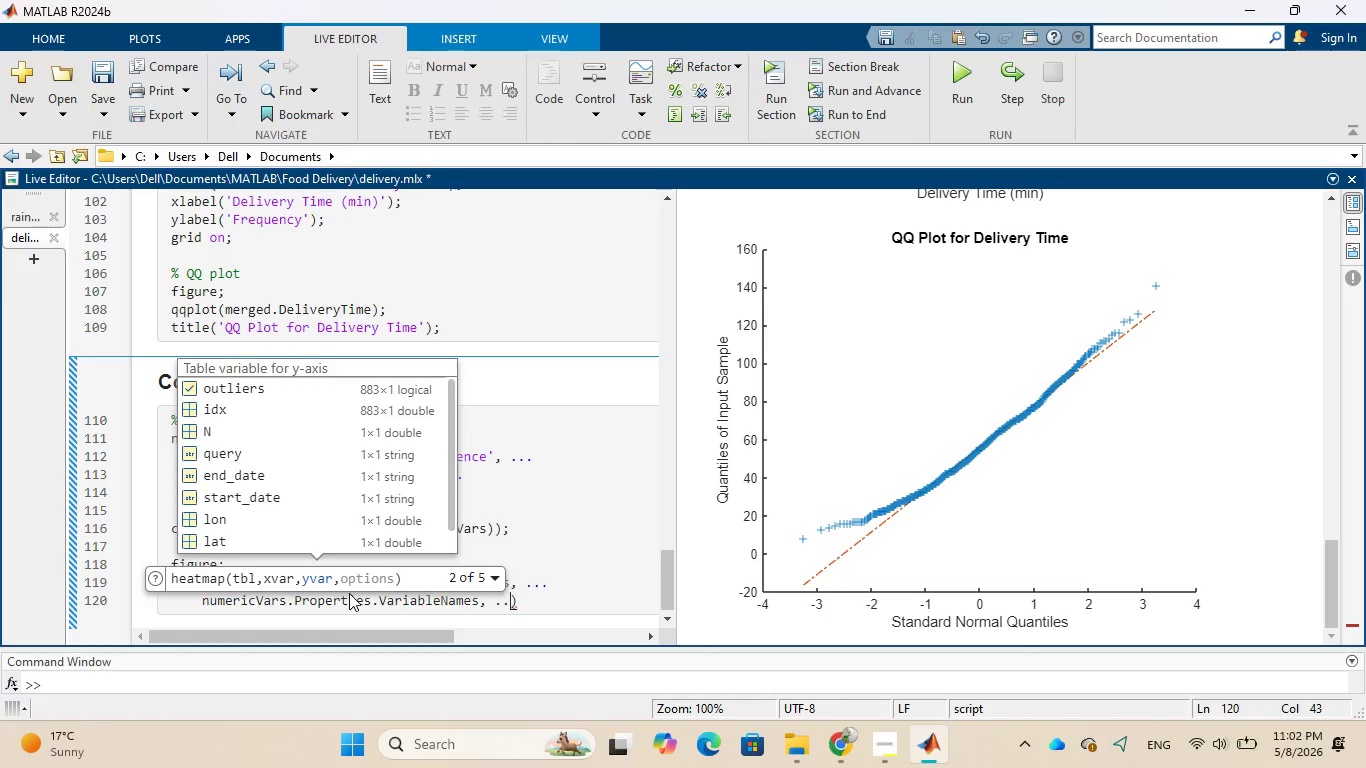 
key(Period)
 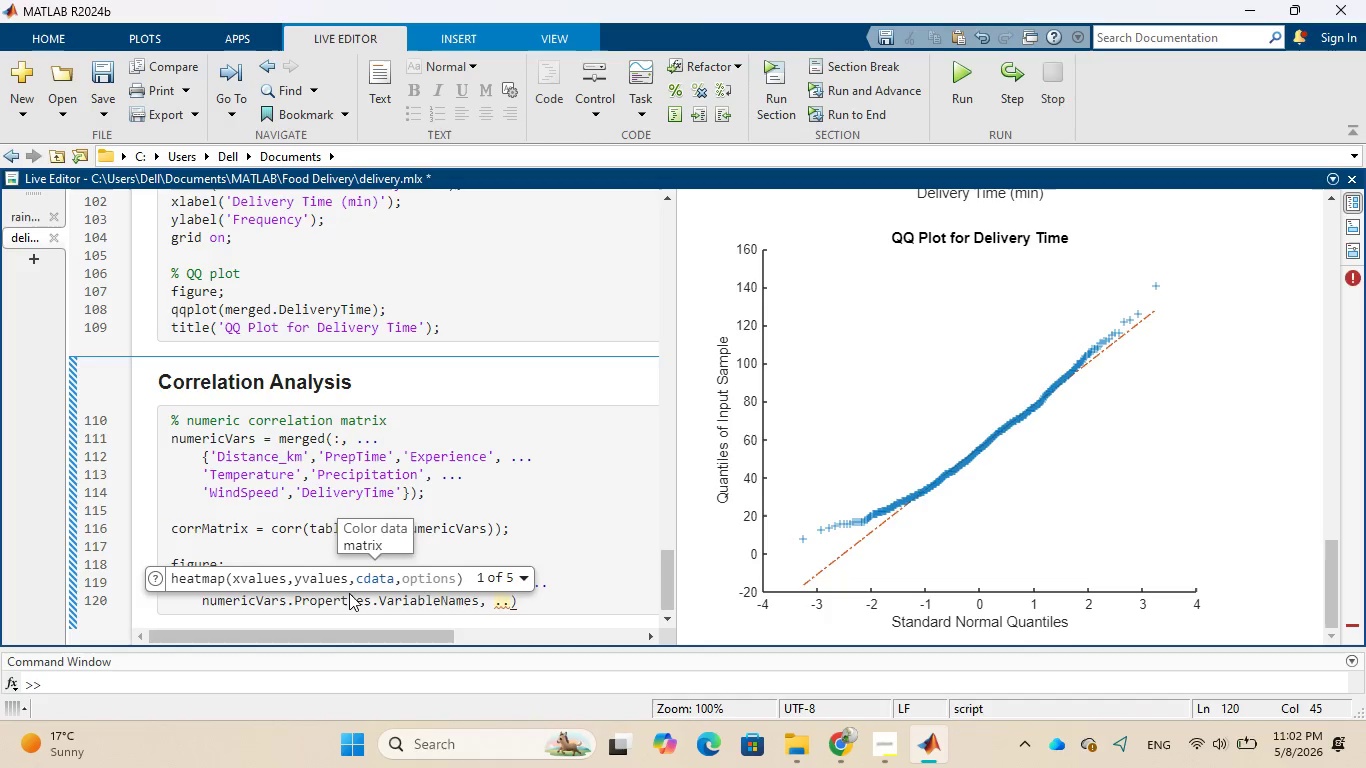 
key(Period)
 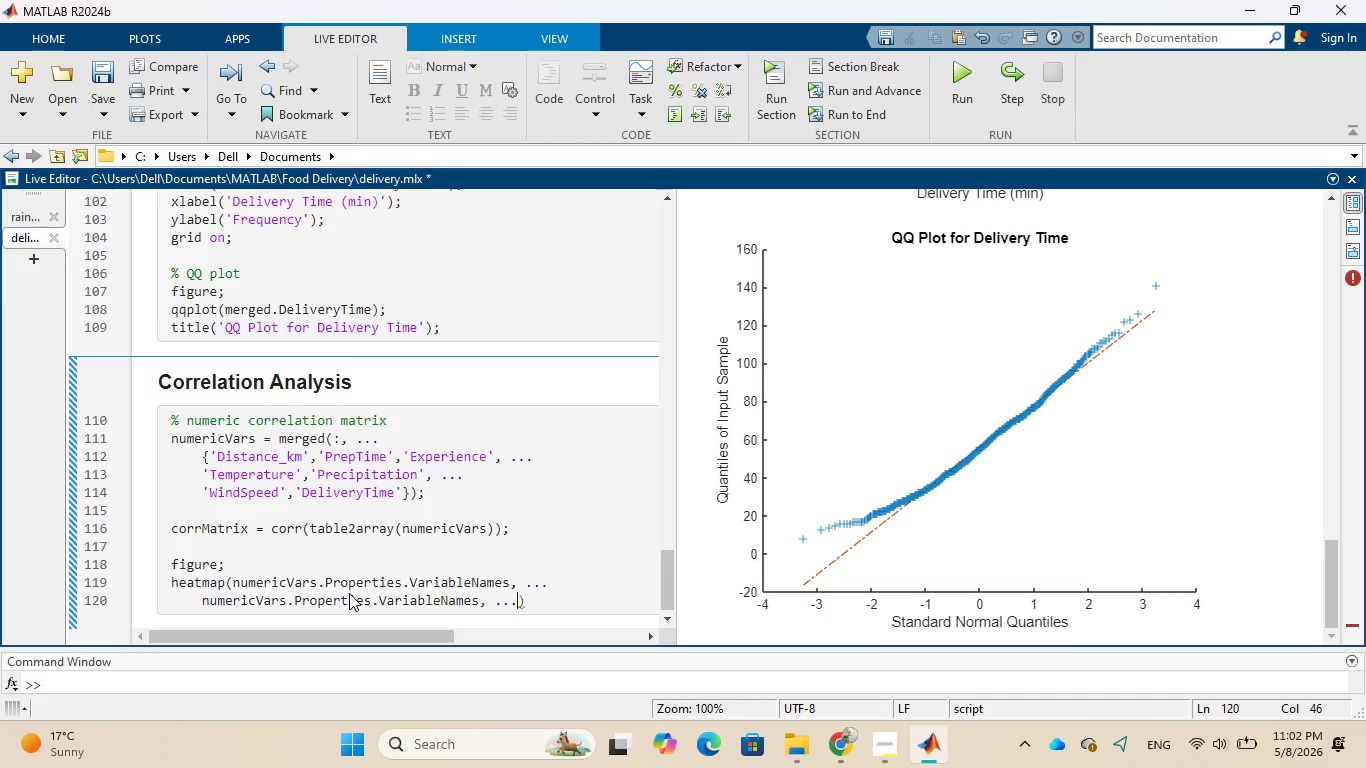 
wait(6.88)
 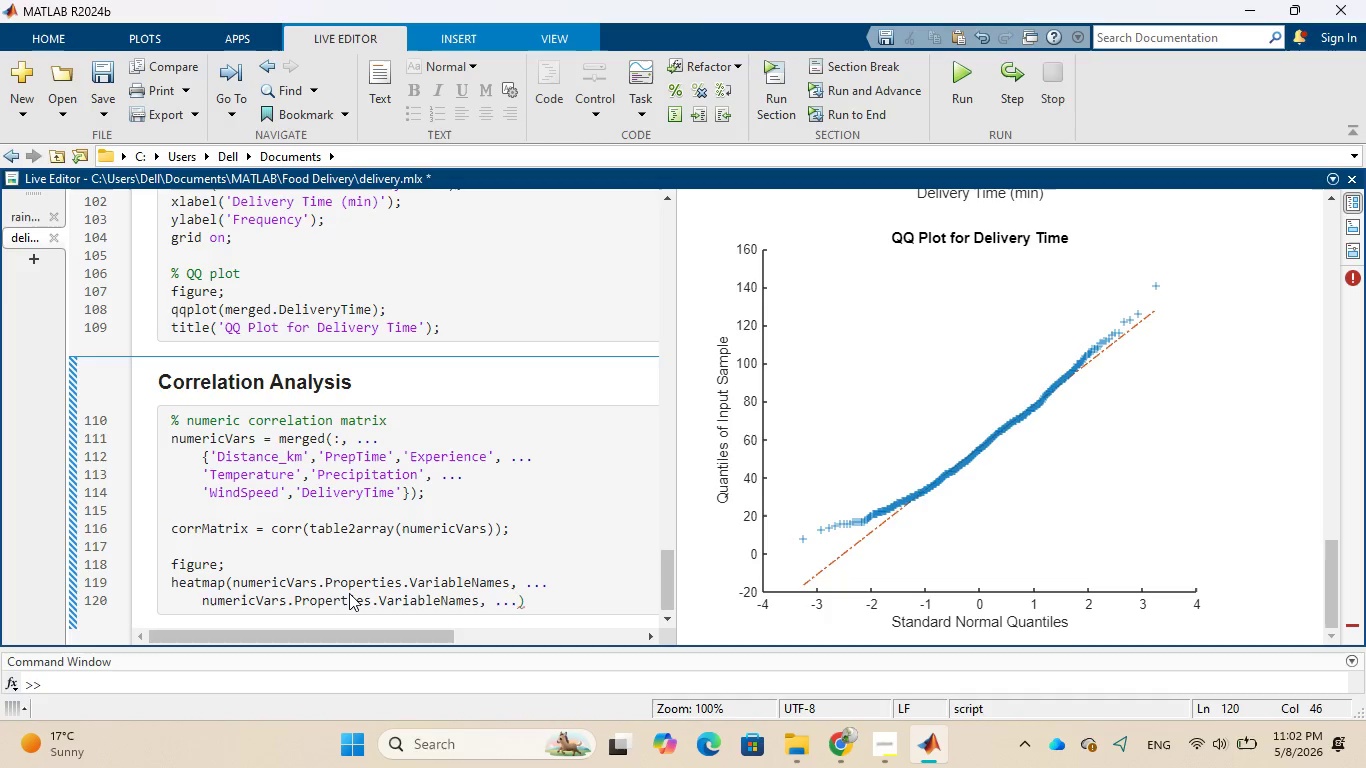 
key(Enter)
 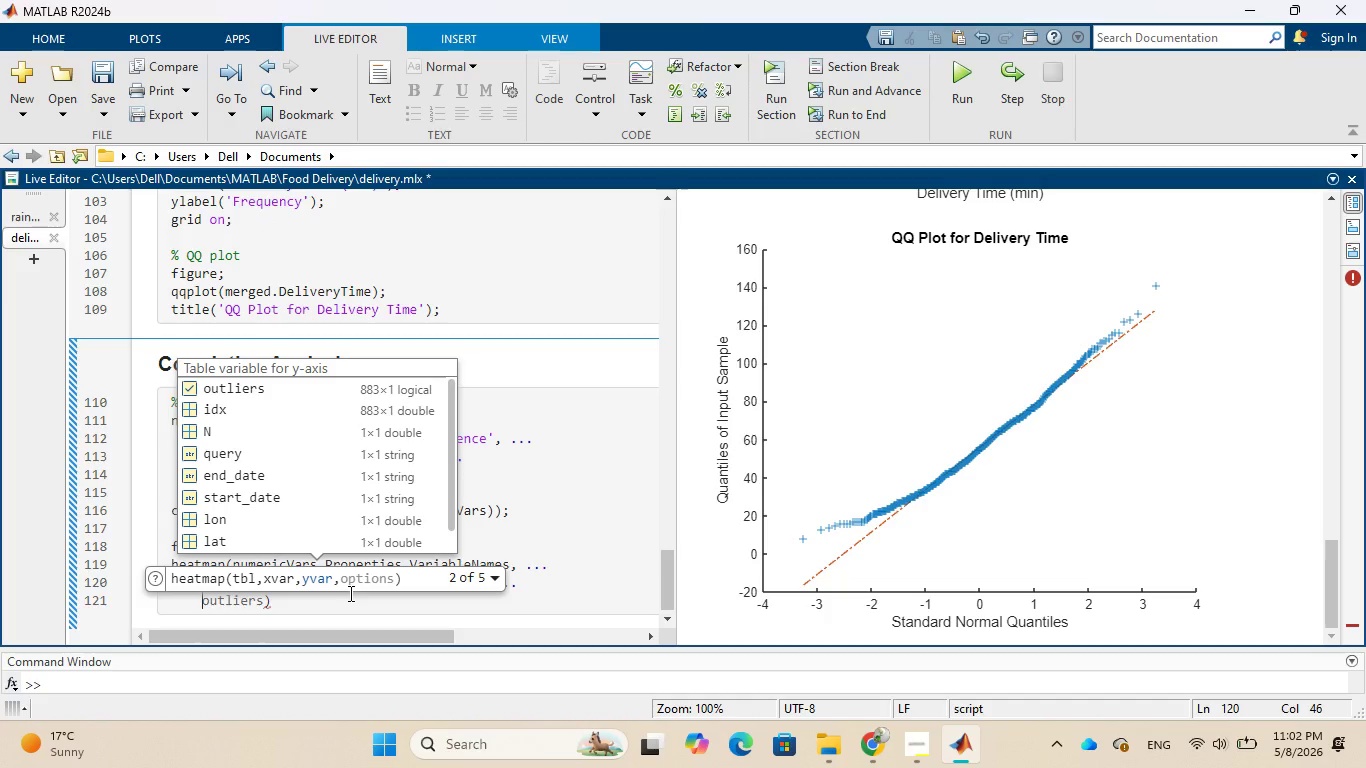 
type(corrMatrix)
 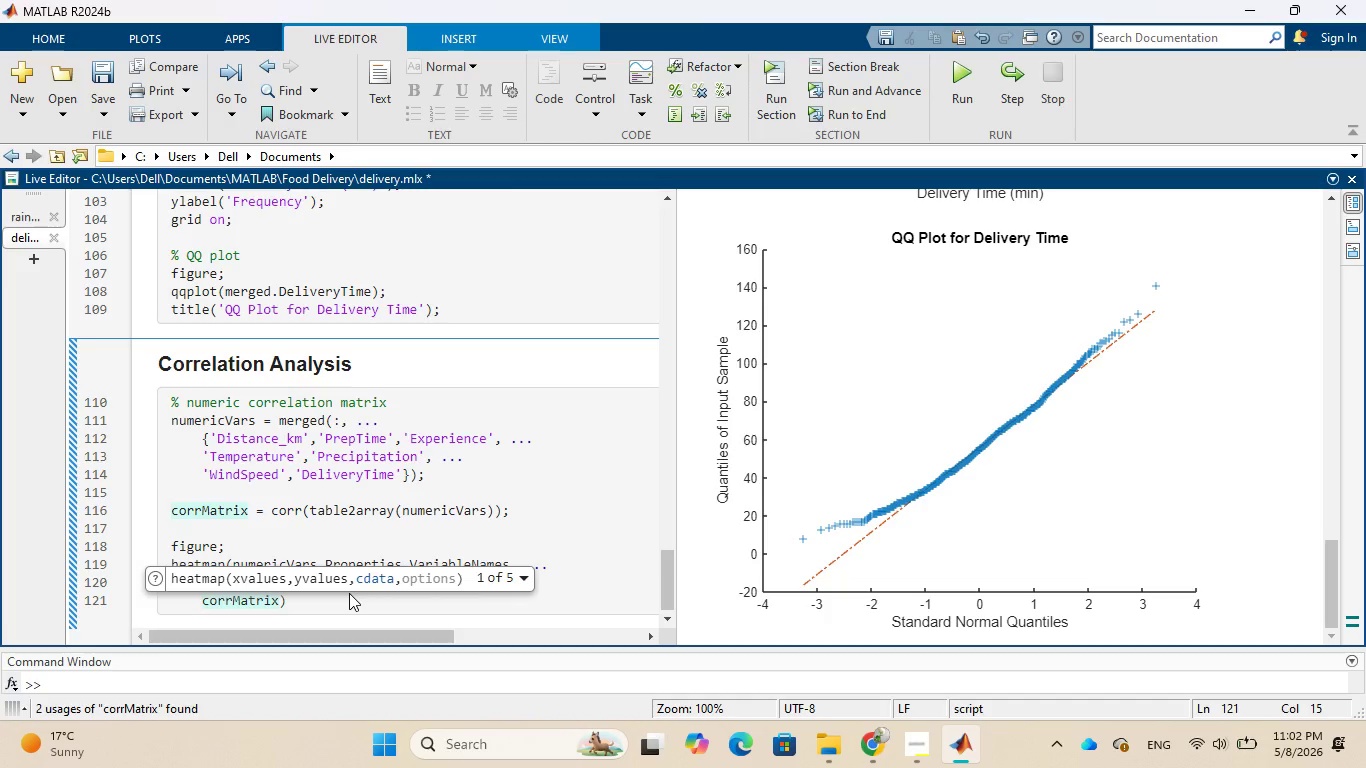 
wait(5.59)
 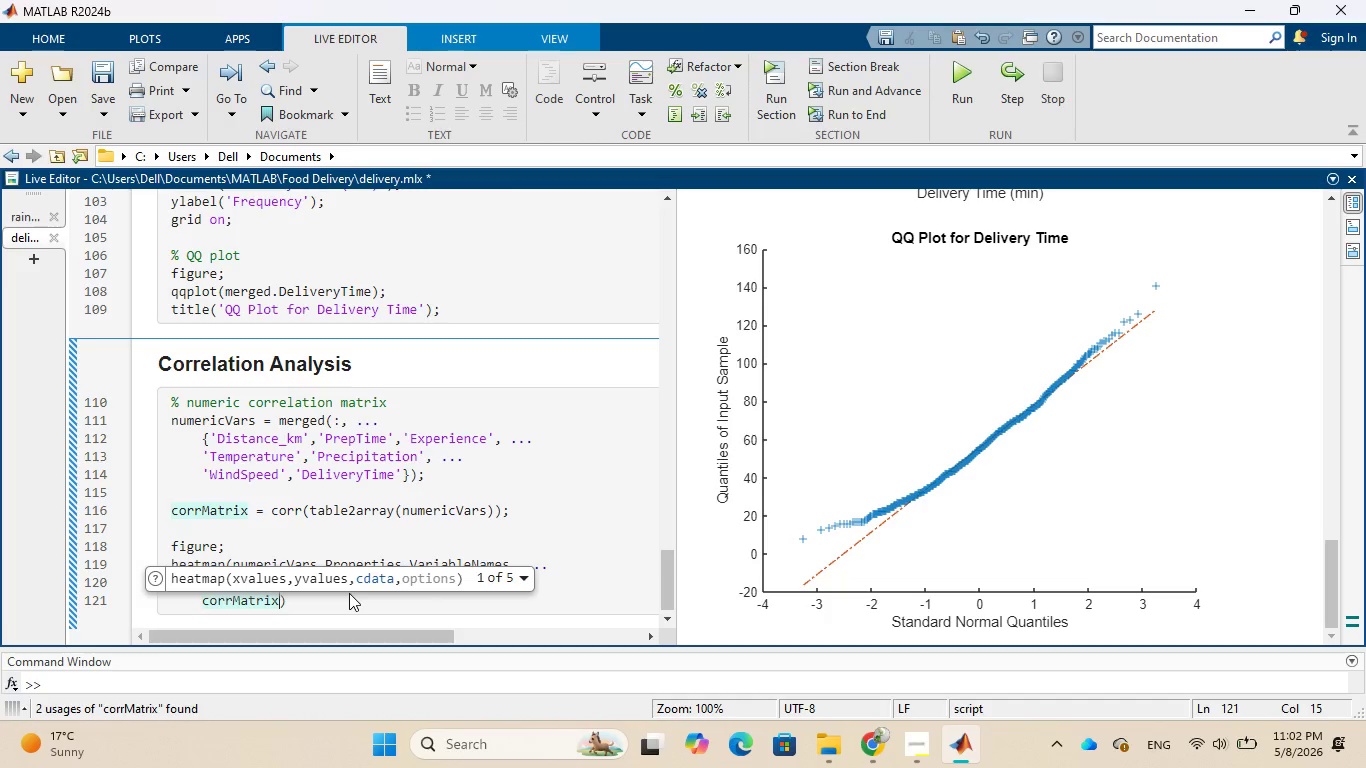 
key(ArrowRight)
 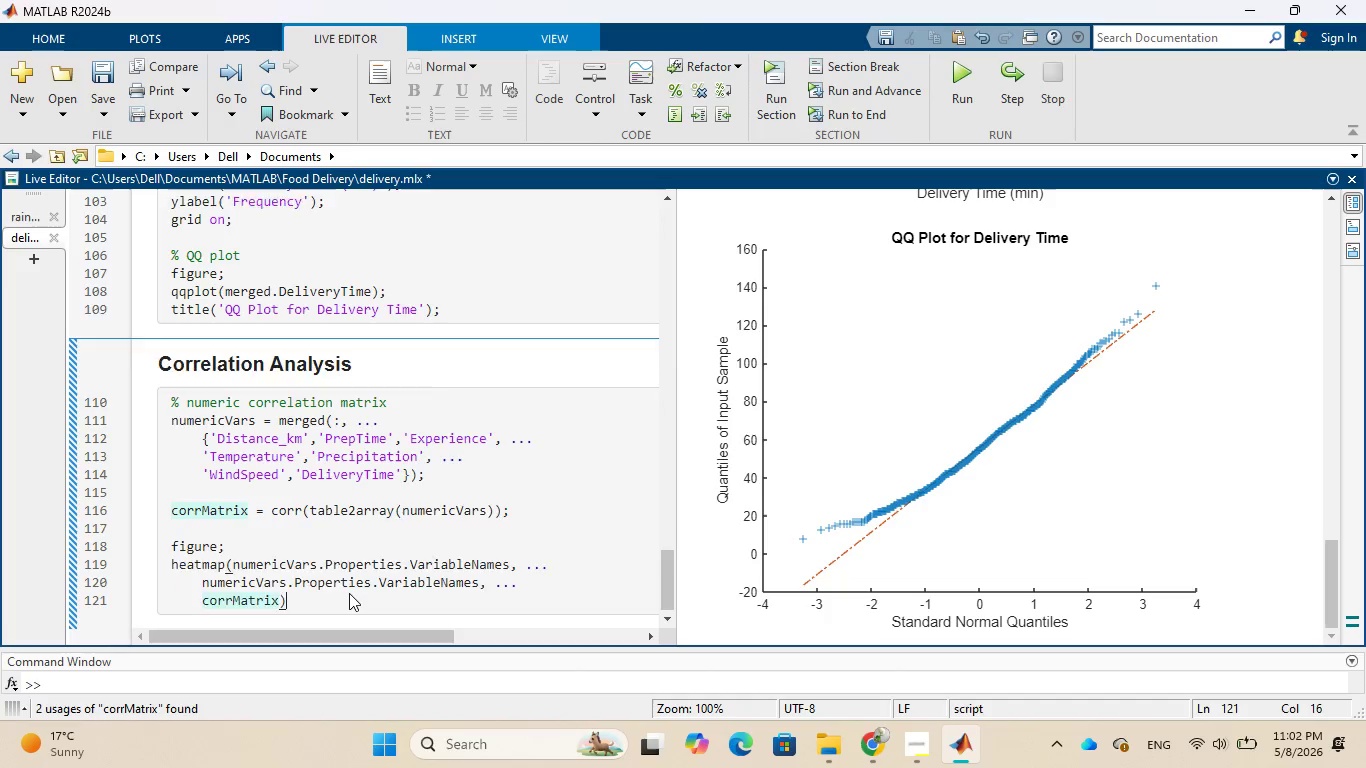 
key(Enter)
 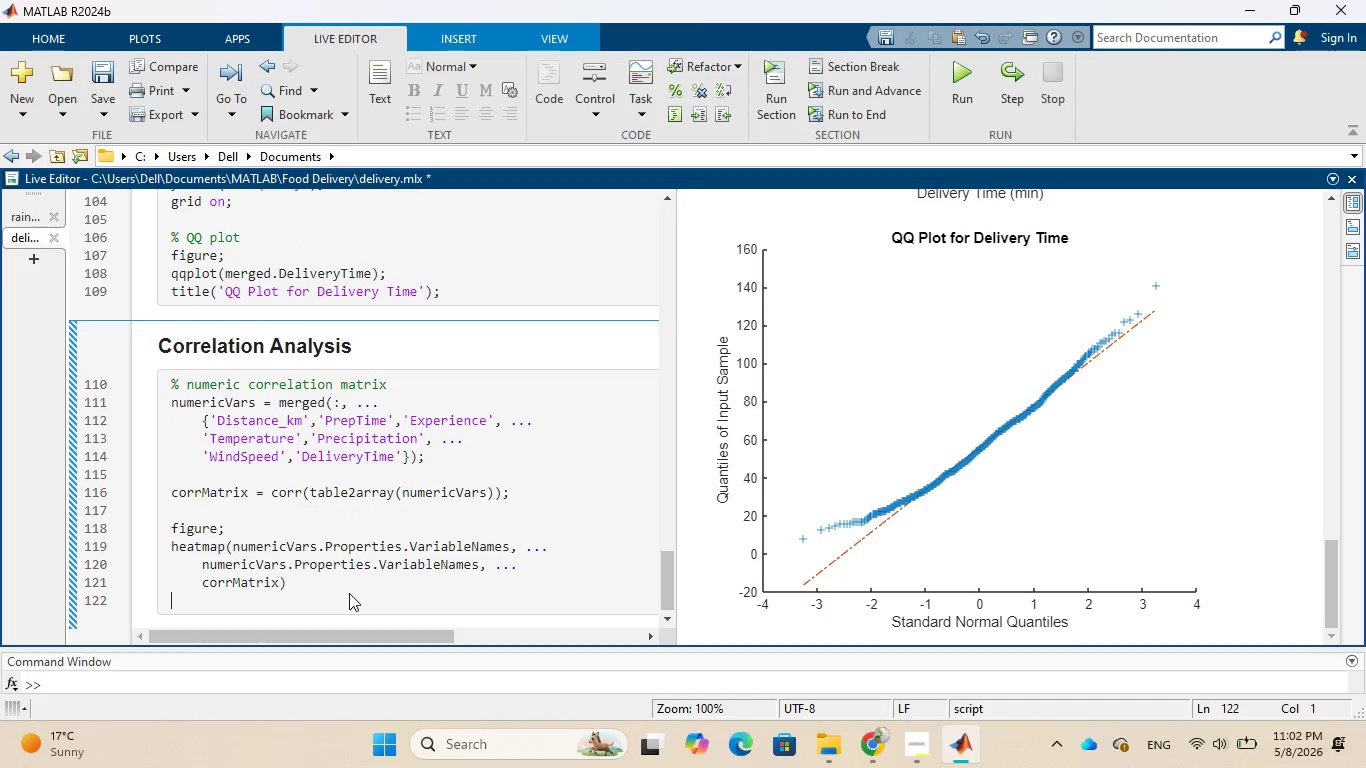 
wait(8.59)
 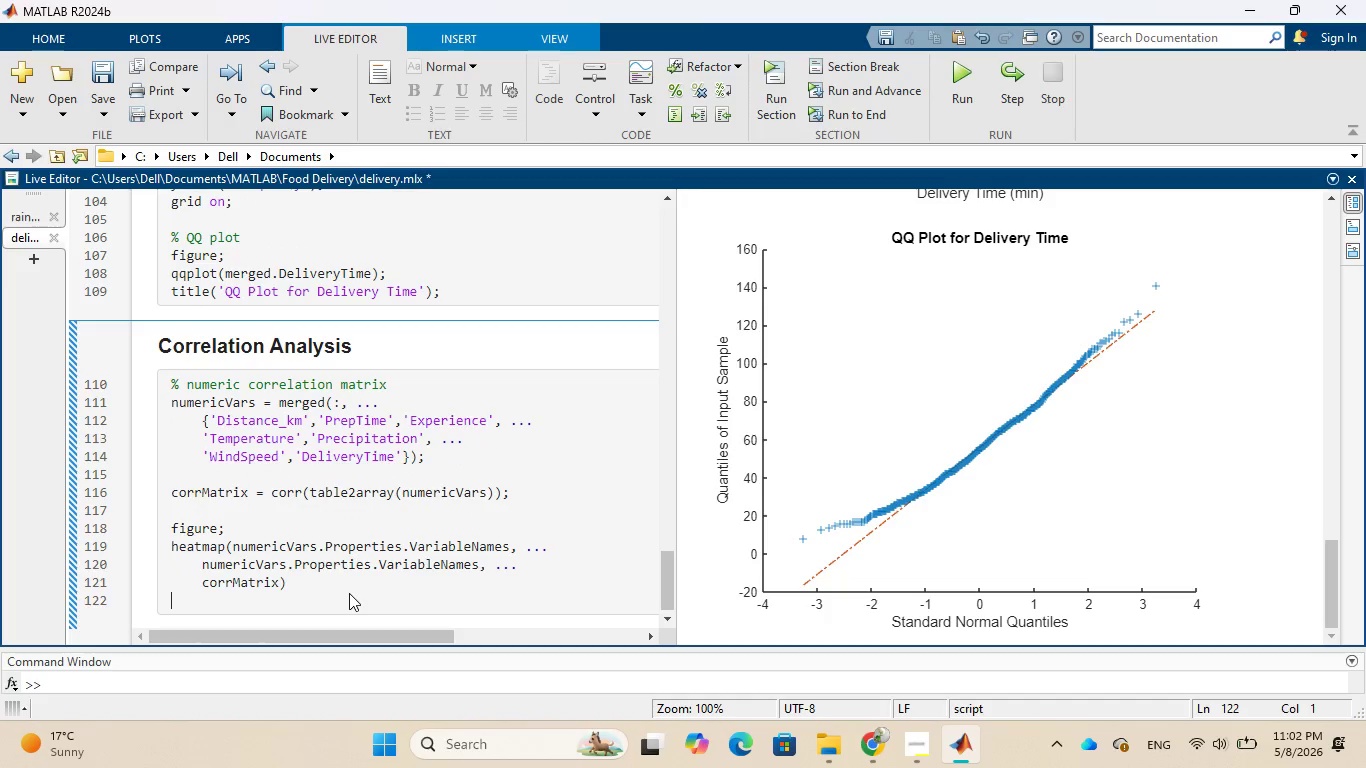 
type(title()
 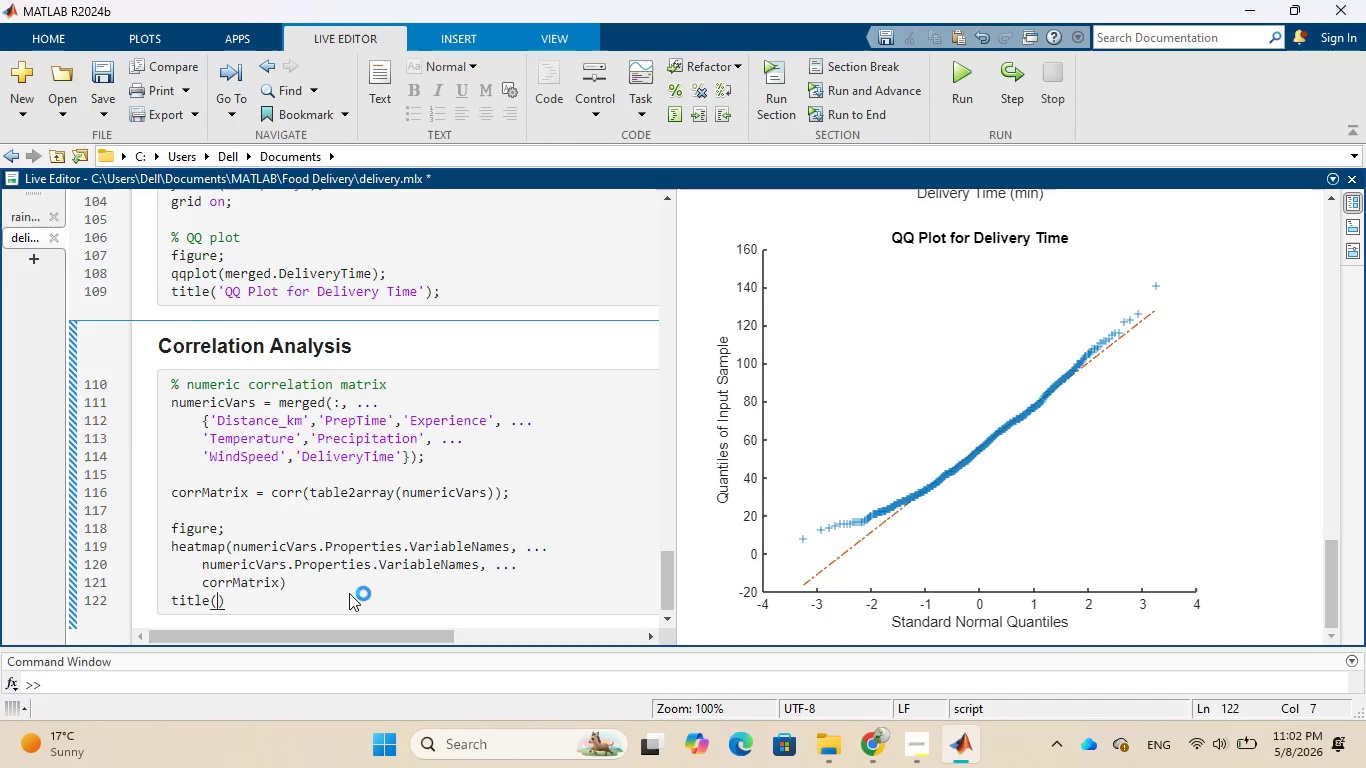 
type('Correlation MATRI)
key(Backspace)
key(Backspace)
key(Backspace)
key(Backspace)
type(atrix)
 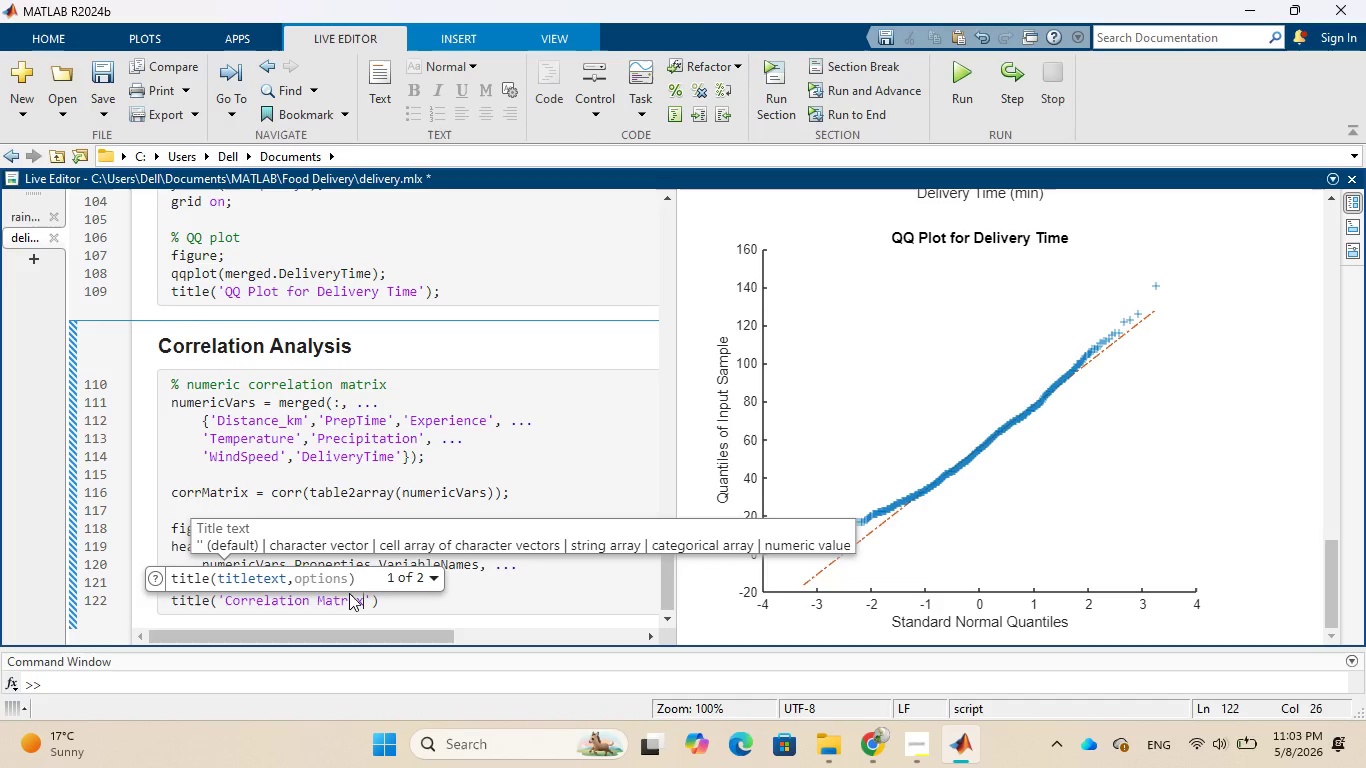 
key(ArrowRight)
 